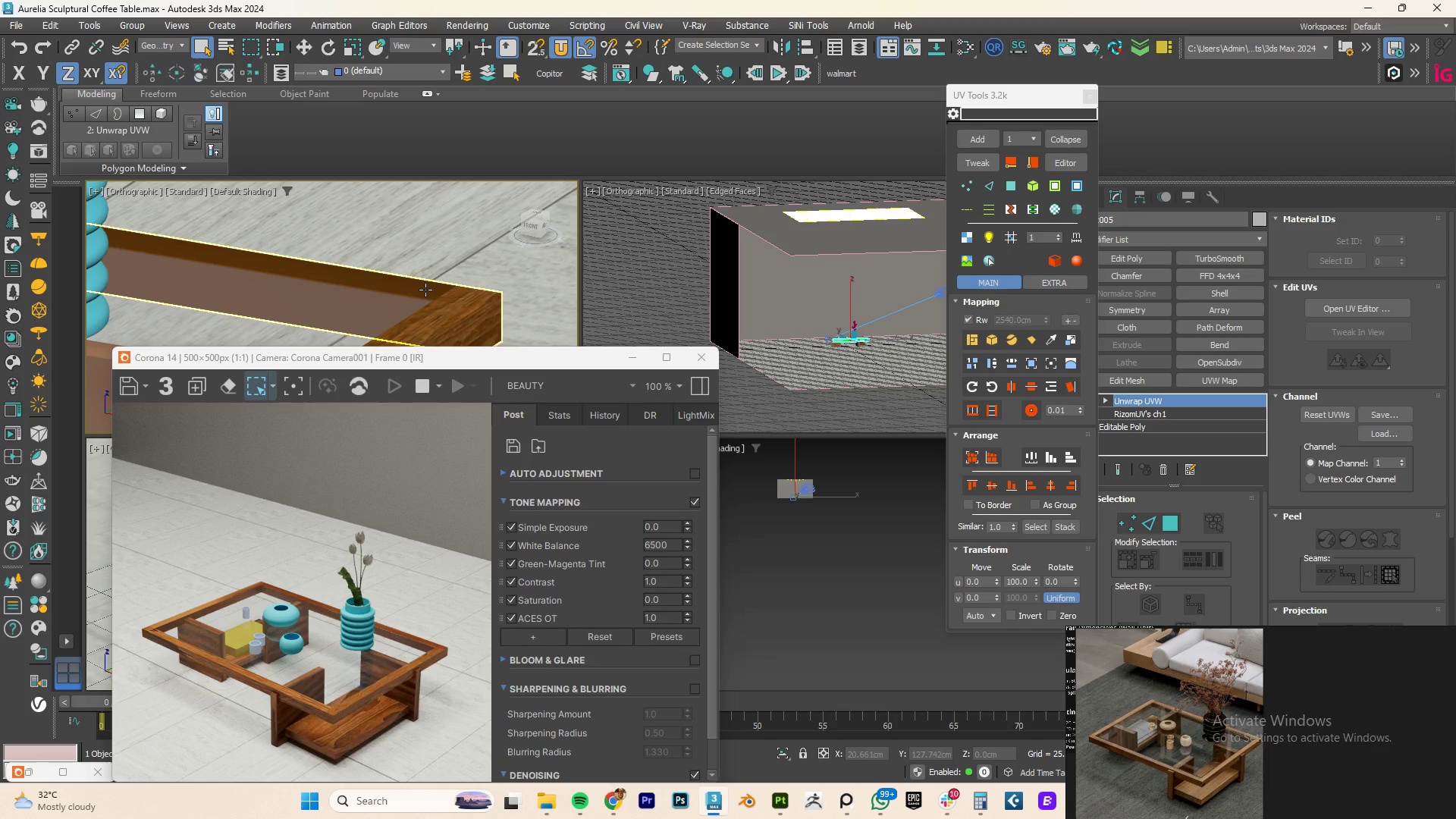 
left_click([427, 292])
 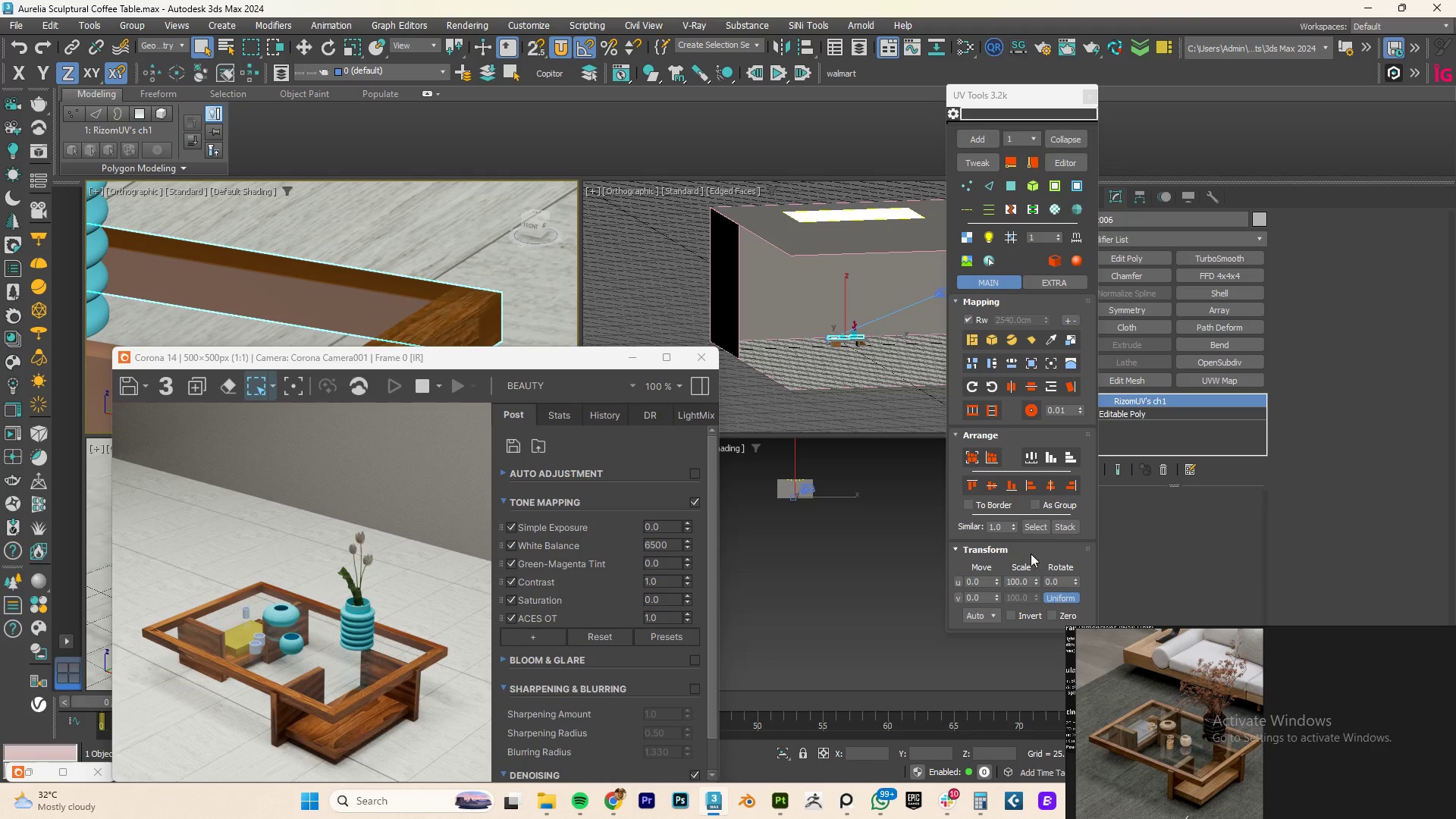 
left_click_drag(start_coordinate=[1035, 580], to_coordinate=[781, 54])
 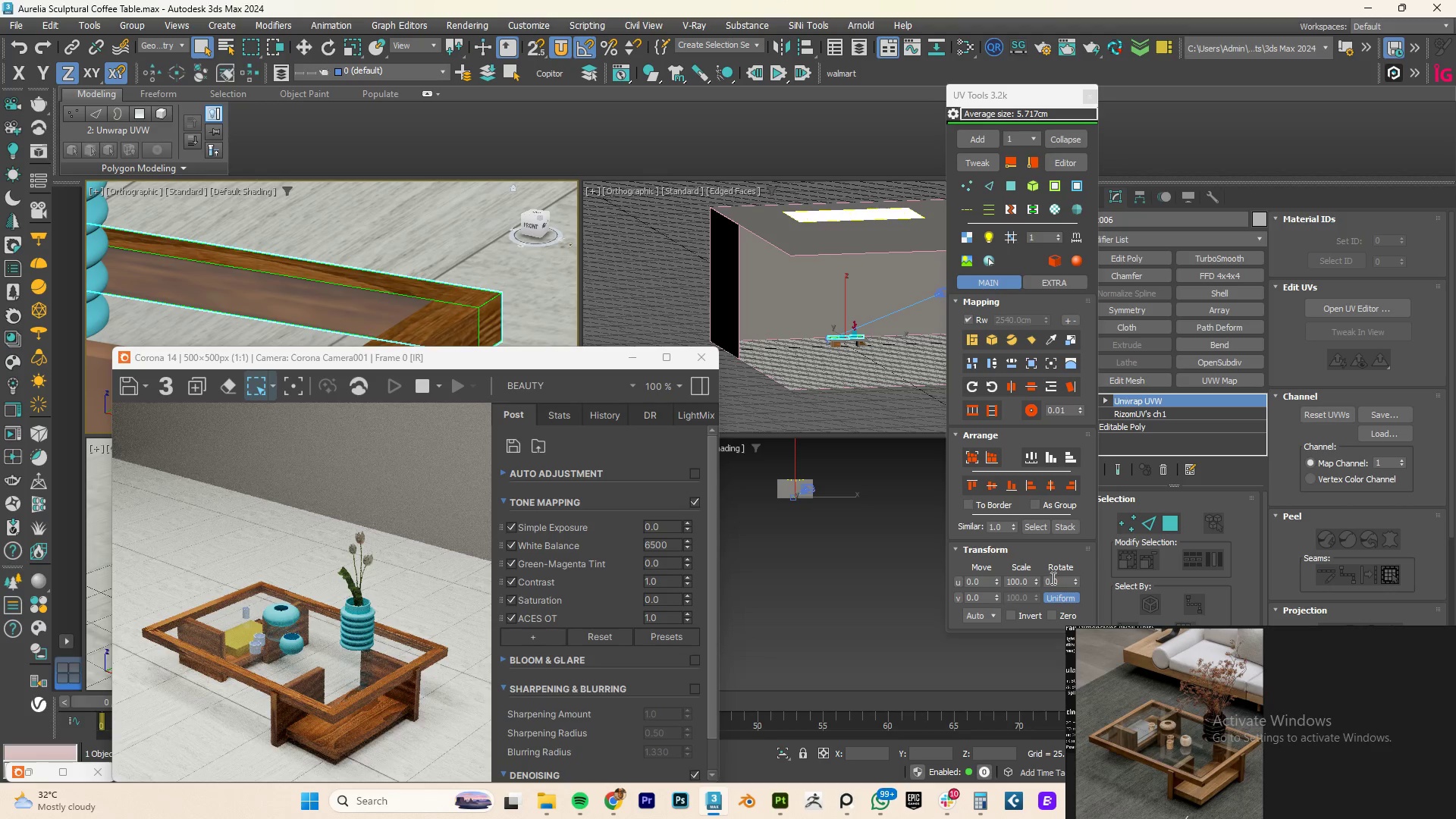 
left_click_drag(start_coordinate=[1036, 581], to_coordinate=[1030, 634])
 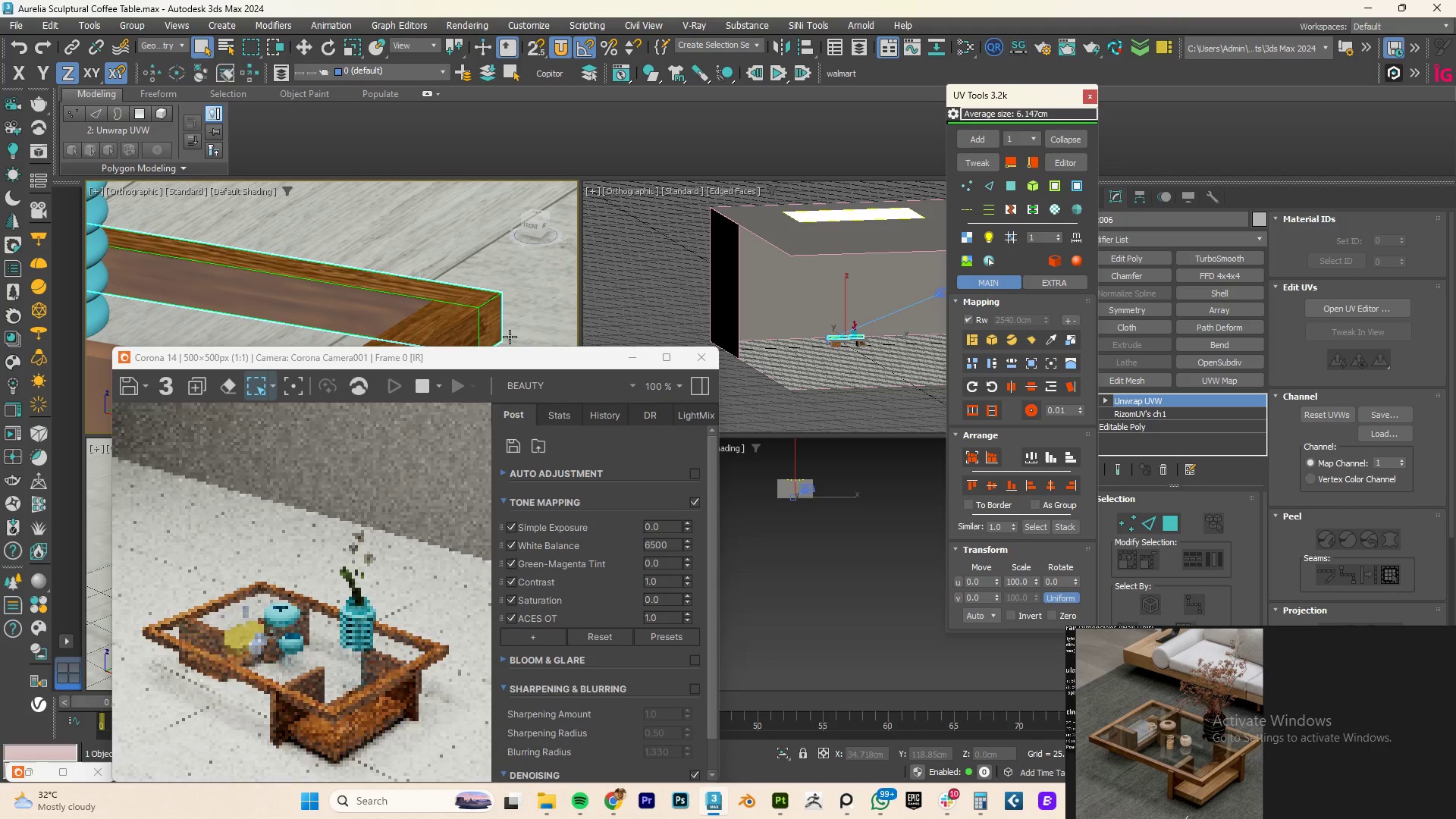 
left_click([490, 327])
 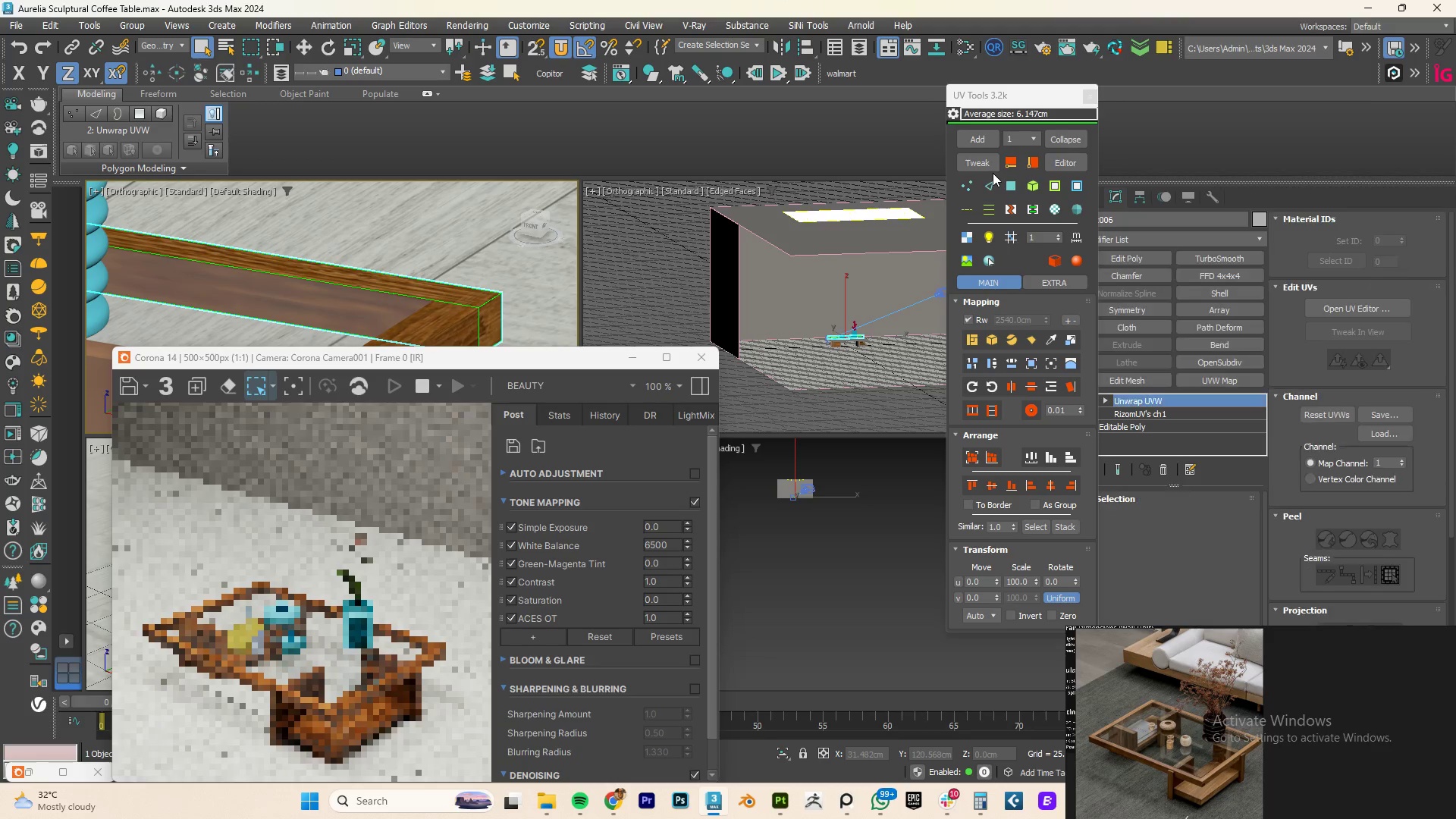 
left_click([993, 167])
 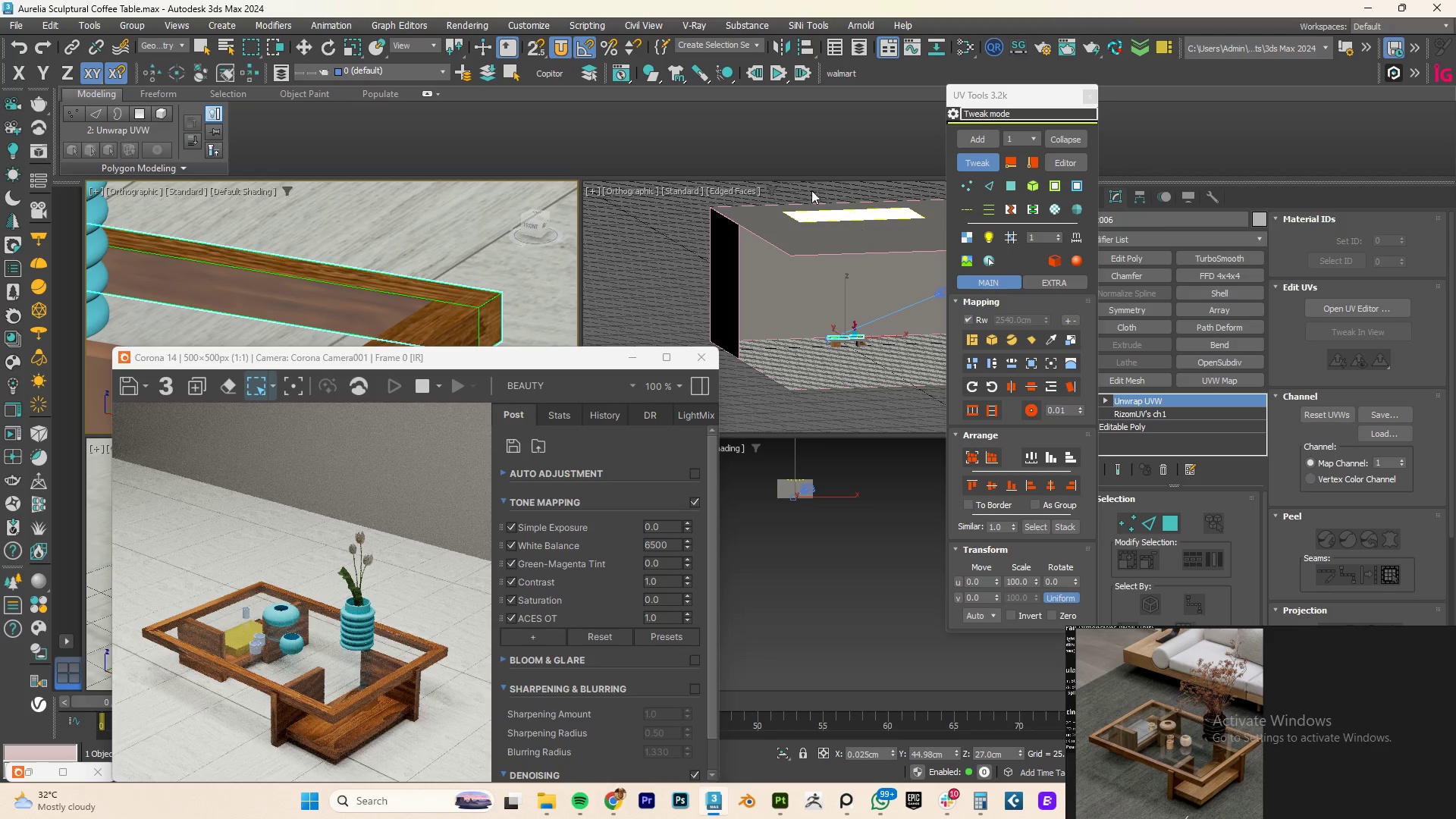 
left_click_drag(start_coordinate=[488, 323], to_coordinate=[532, 278])
 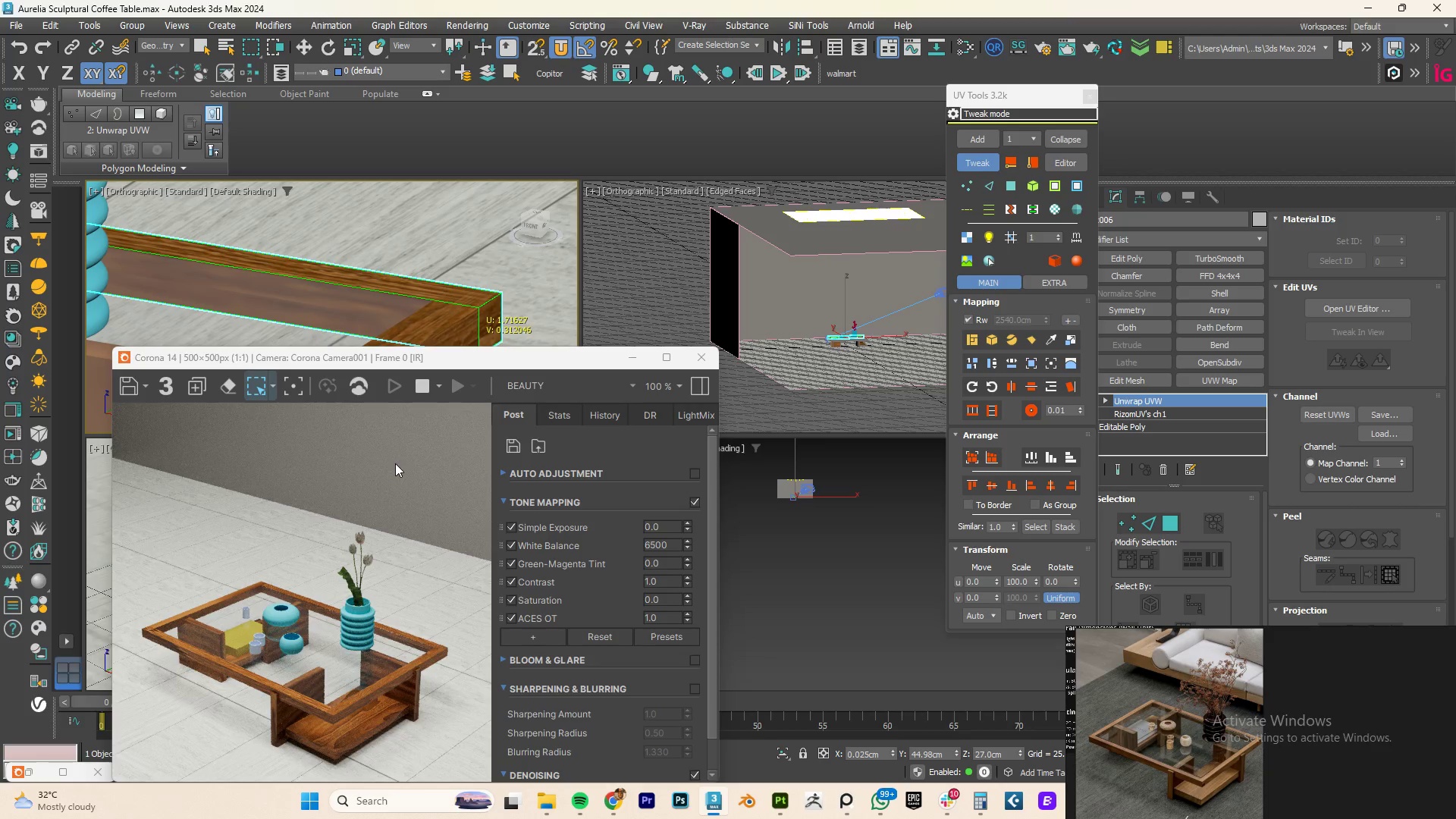 
wait(10.94)
 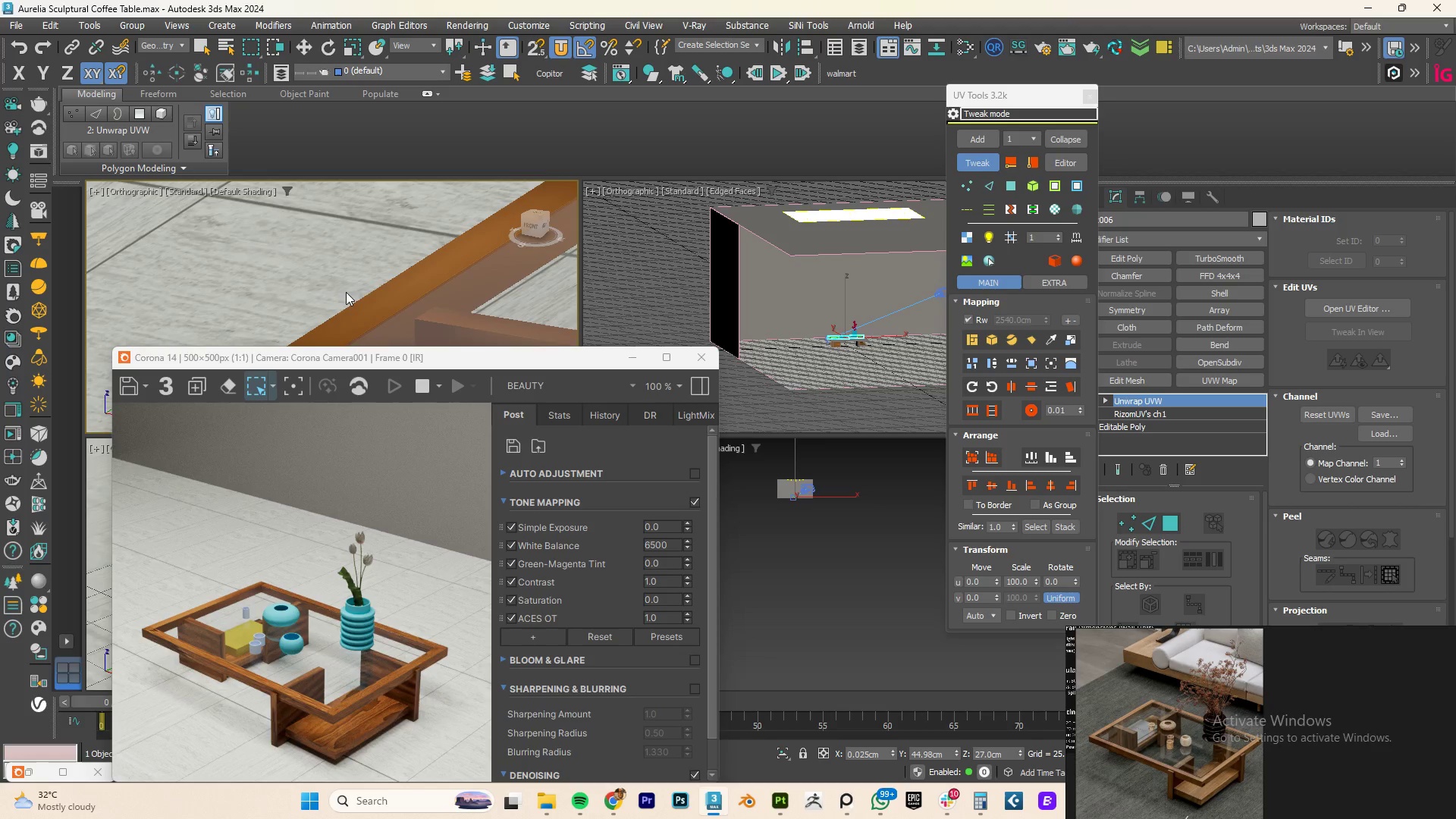 
left_click([379, 300])
 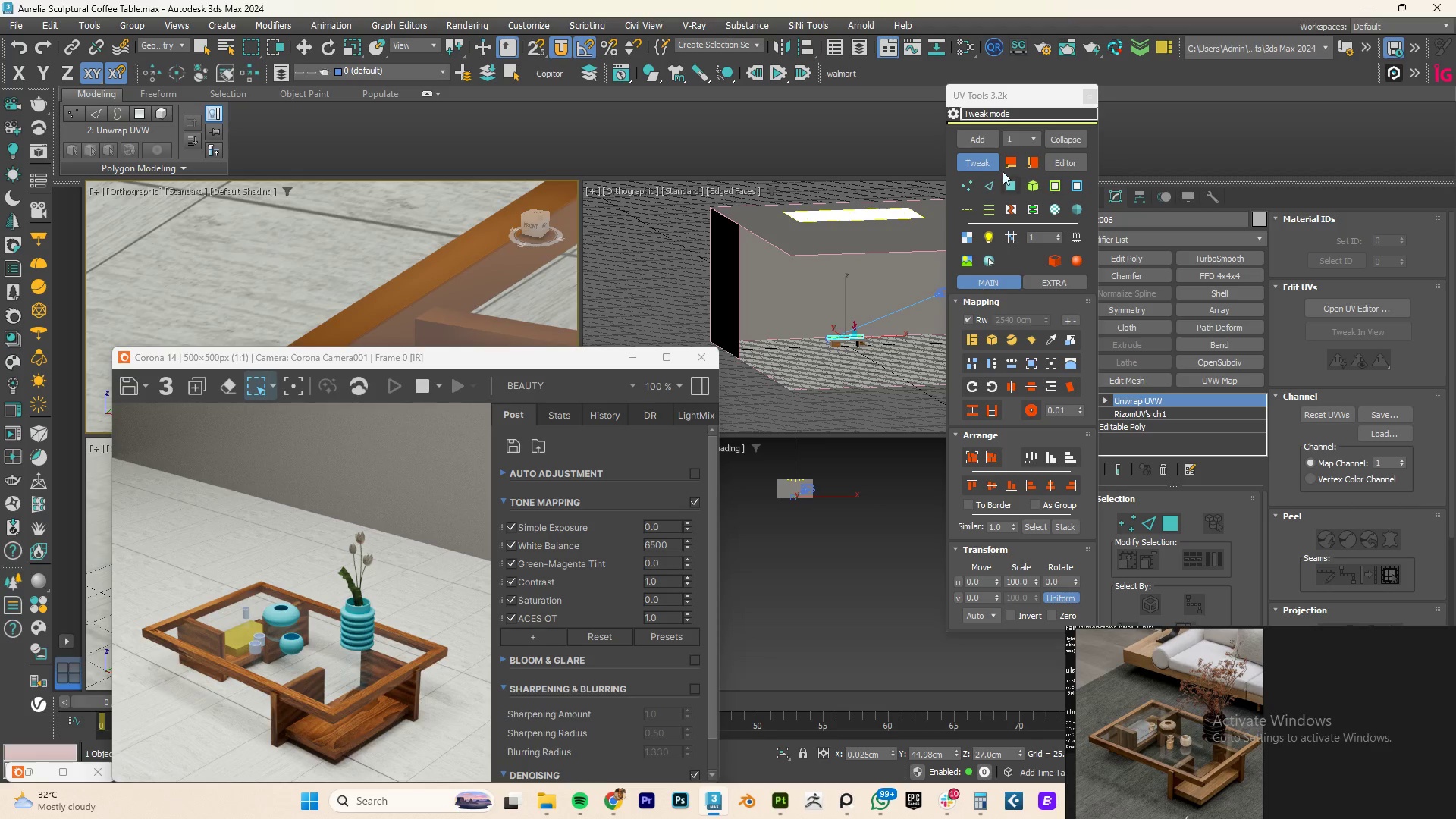 
scroll: coordinate [415, 295], scroll_direction: down, amount: 7.0
 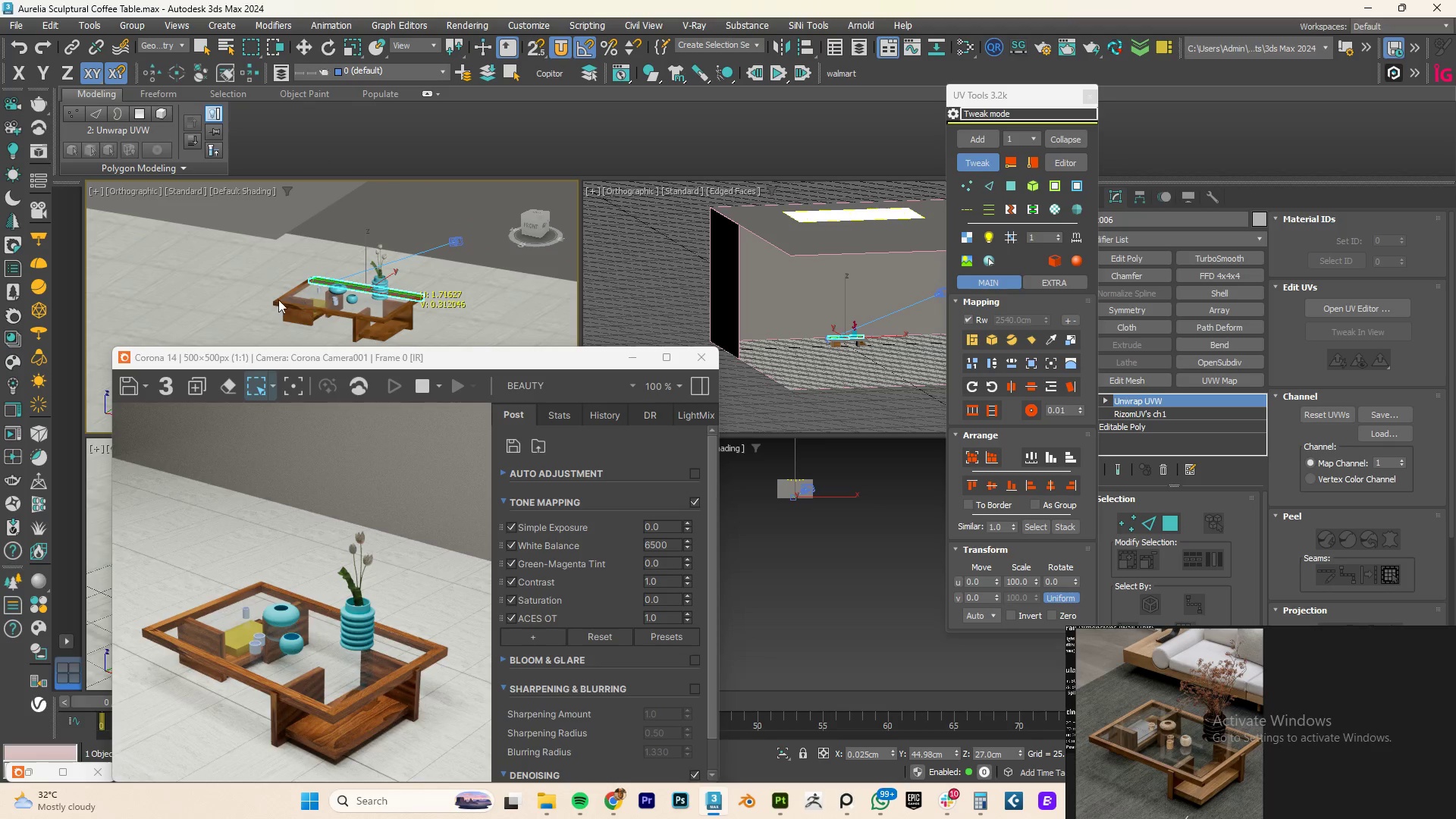 
left_click([984, 164])
 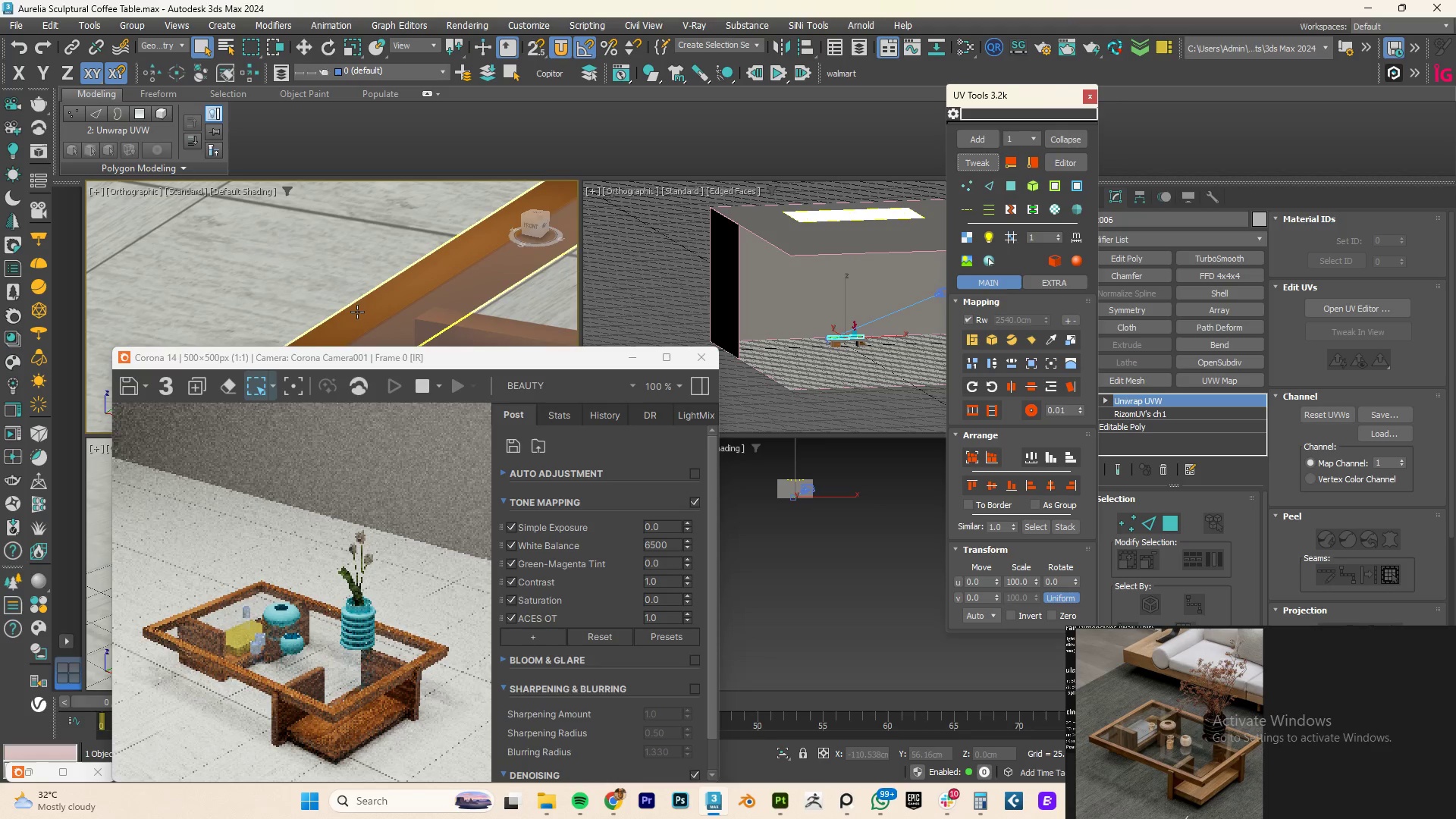 
scroll: coordinate [308, 293], scroll_direction: up, amount: 7.0
 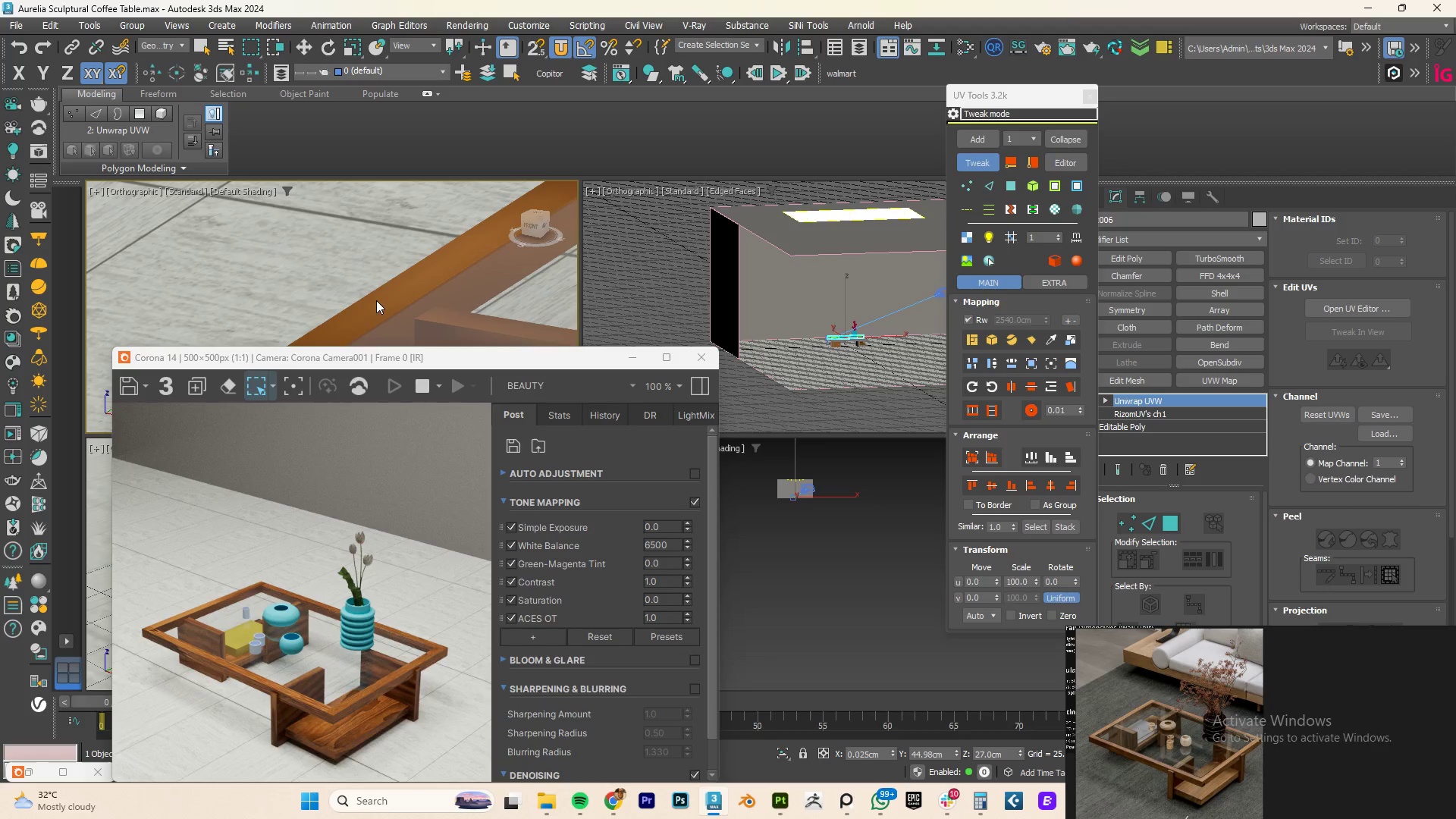 
left_click([377, 309])
 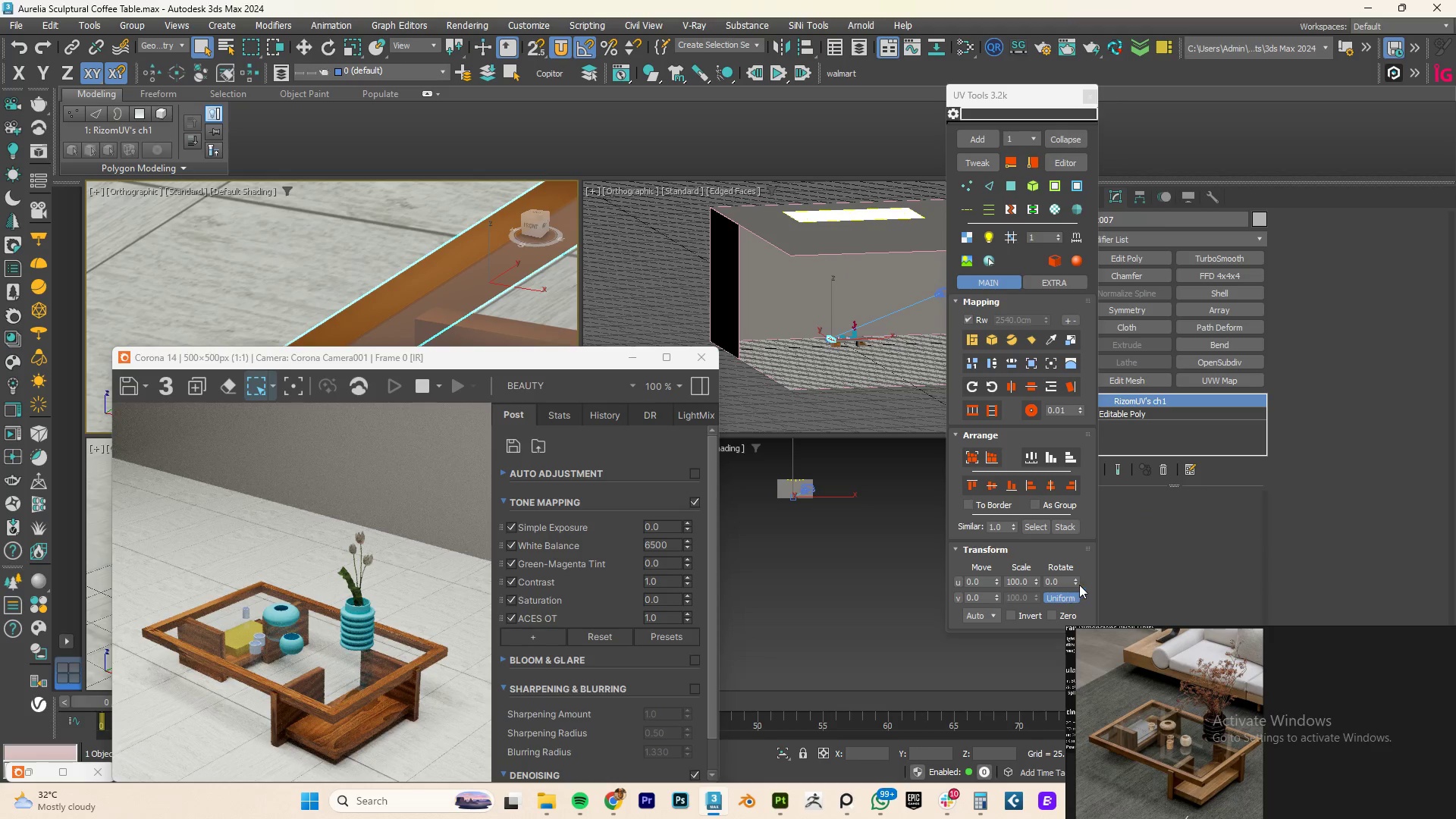 
left_click_drag(start_coordinate=[1034, 579], to_coordinate=[871, 180])
 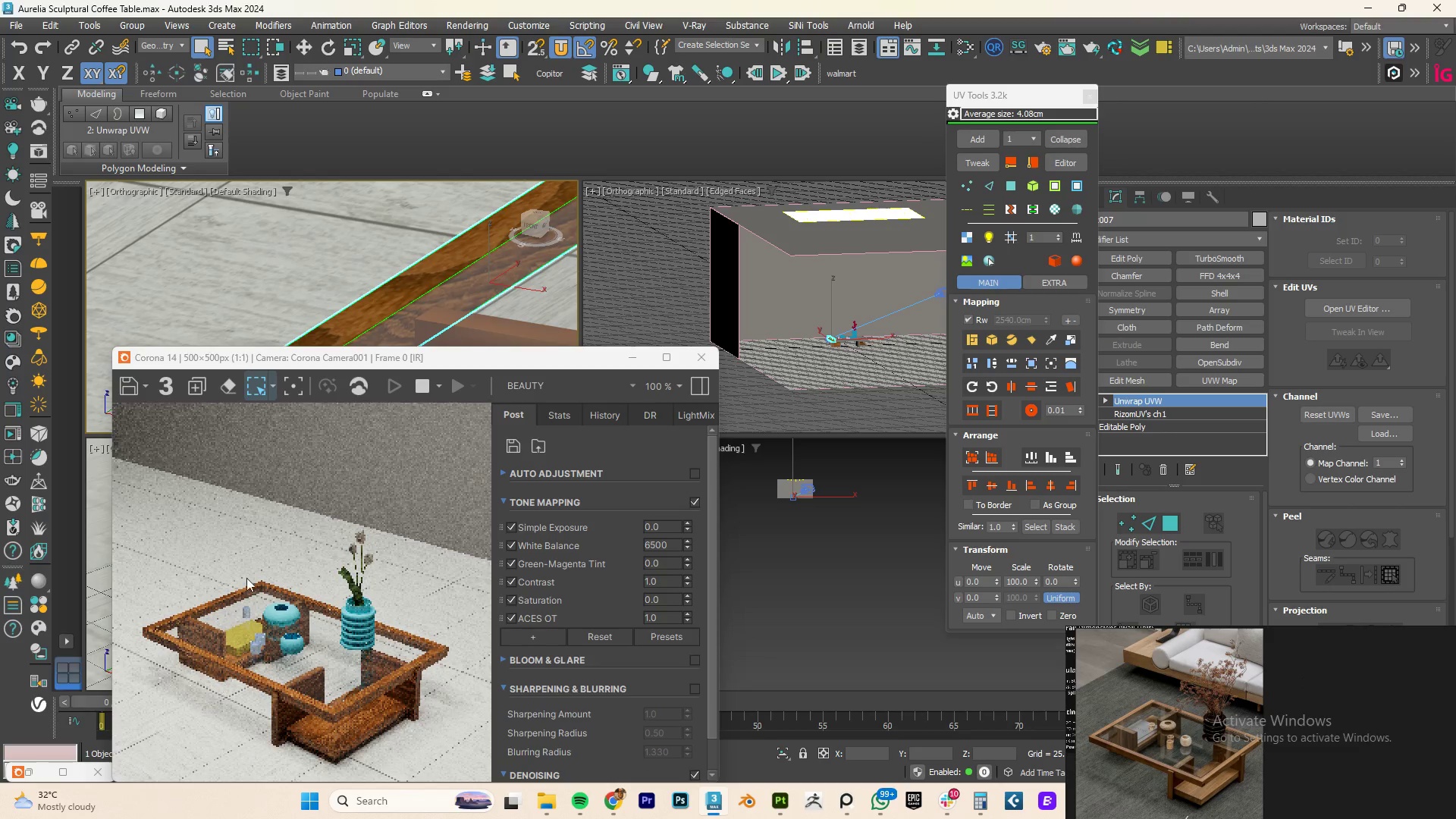 
scroll: coordinate [178, 624], scroll_direction: up, amount: 2.0
 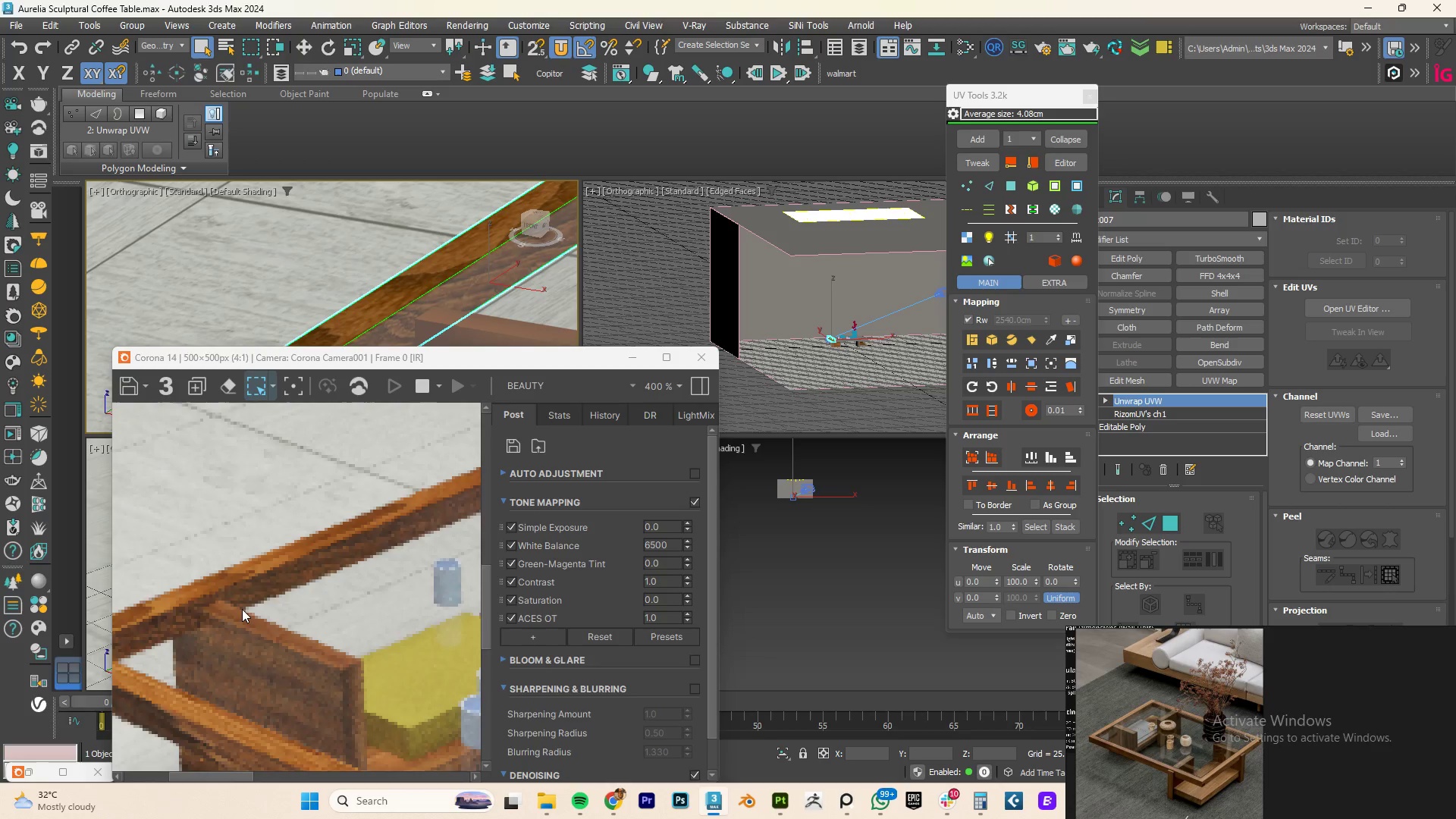 
scroll: coordinate [244, 609], scroll_direction: down, amount: 2.0
 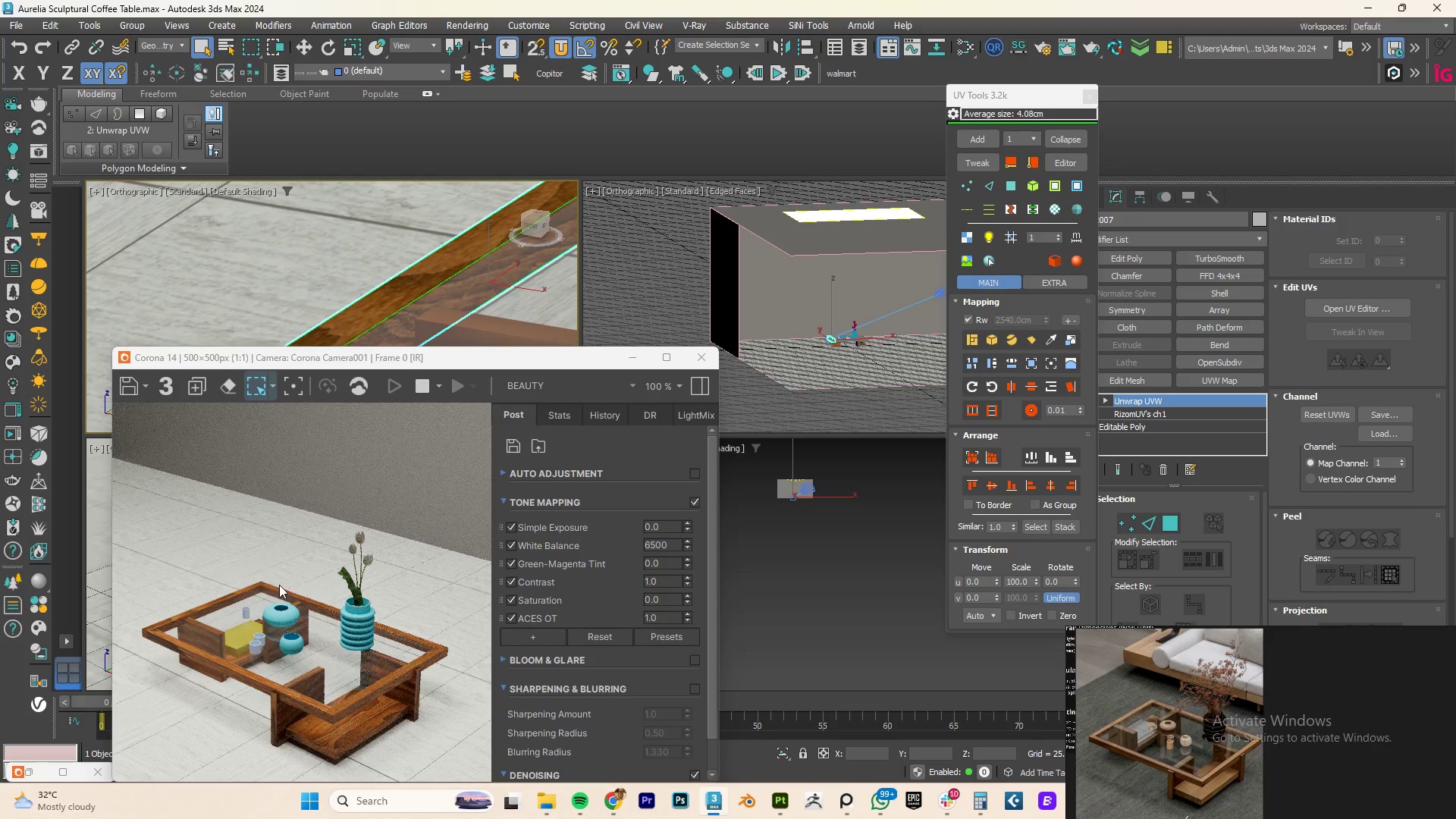 
scroll: coordinate [230, 599], scroll_direction: up, amount: 1.0
 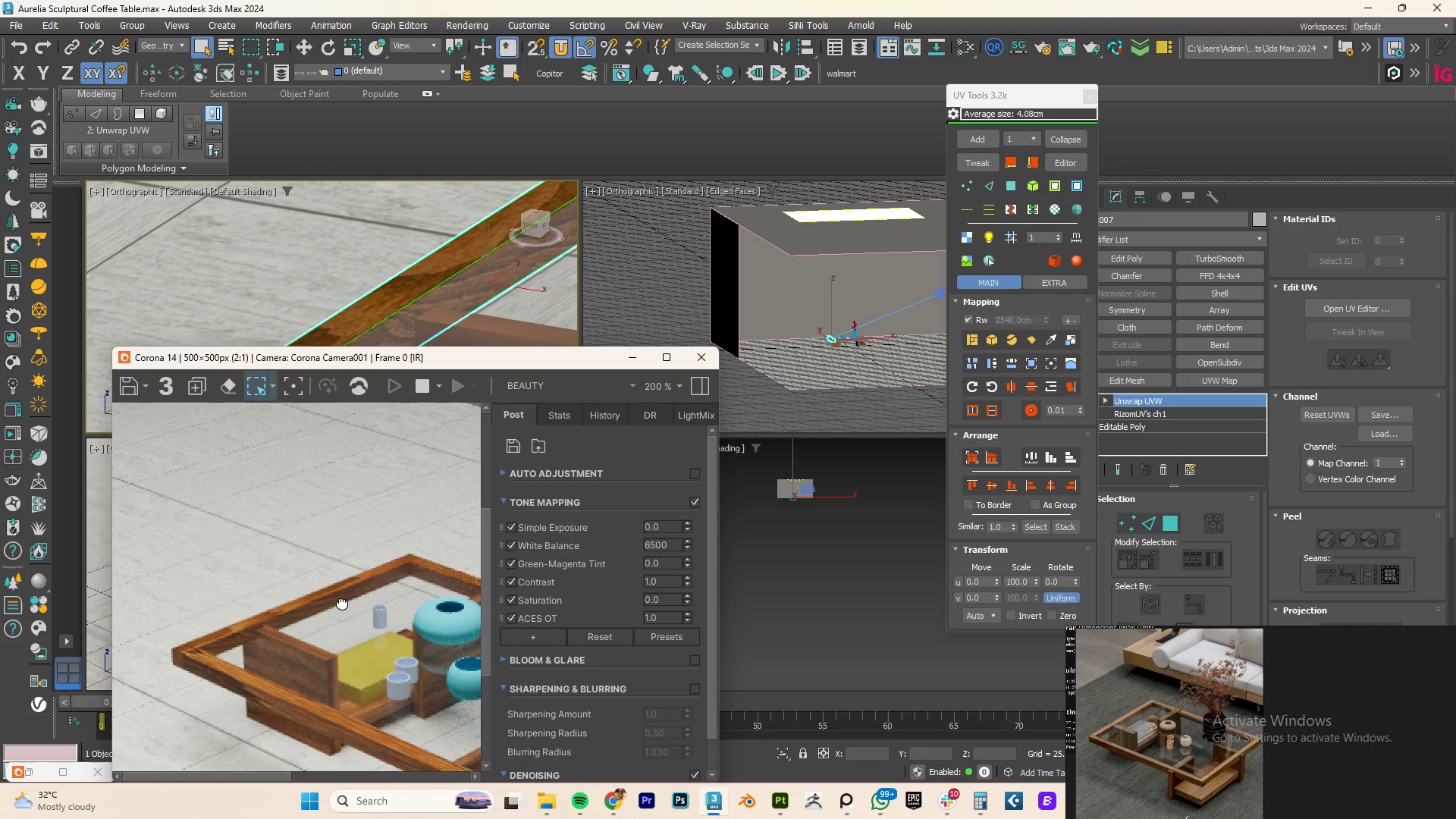 
left_click_drag(start_coordinate=[1036, 582], to_coordinate=[1050, 767])
 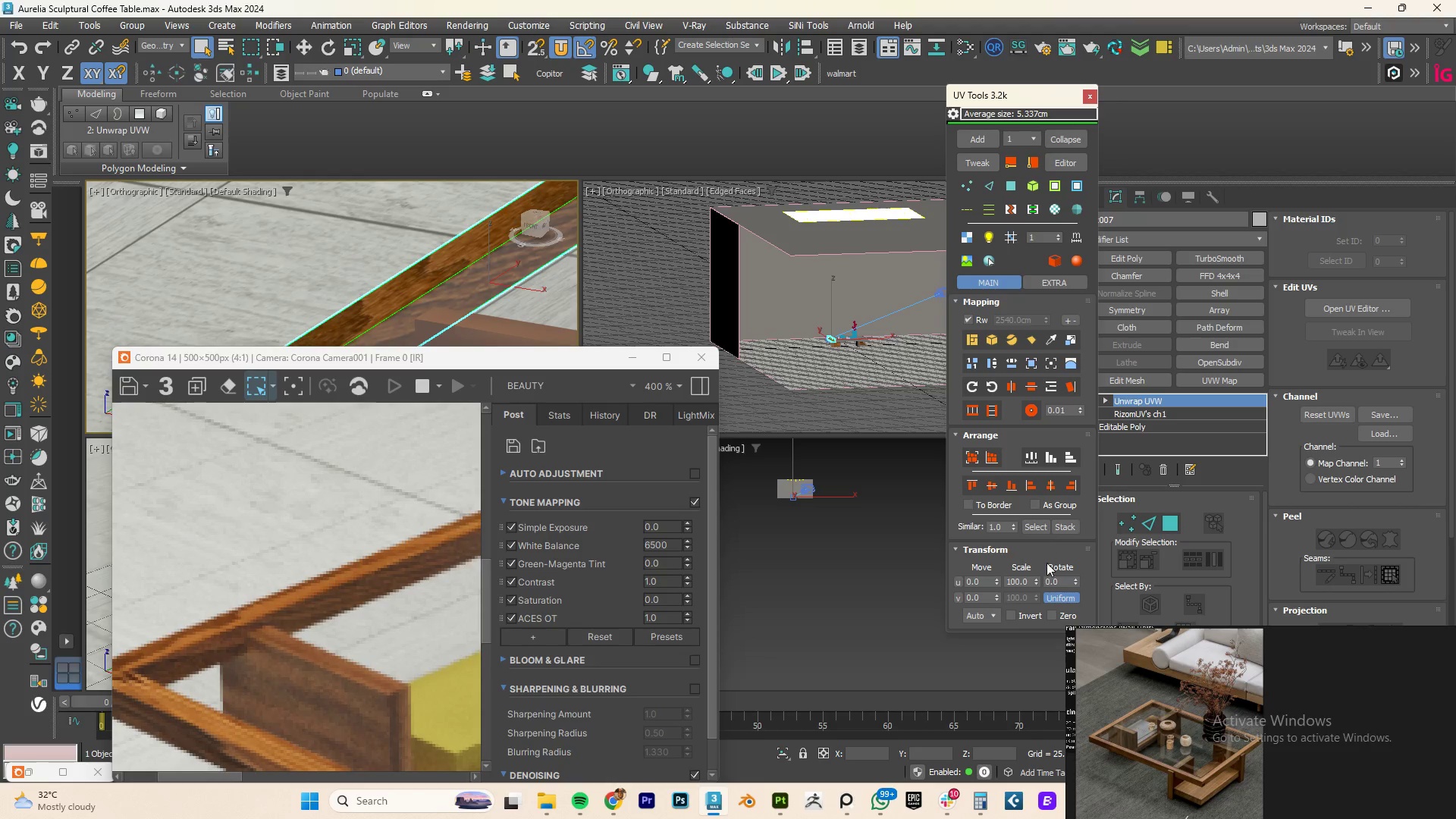 
scroll: coordinate [265, 626], scroll_direction: up, amount: 1.0
 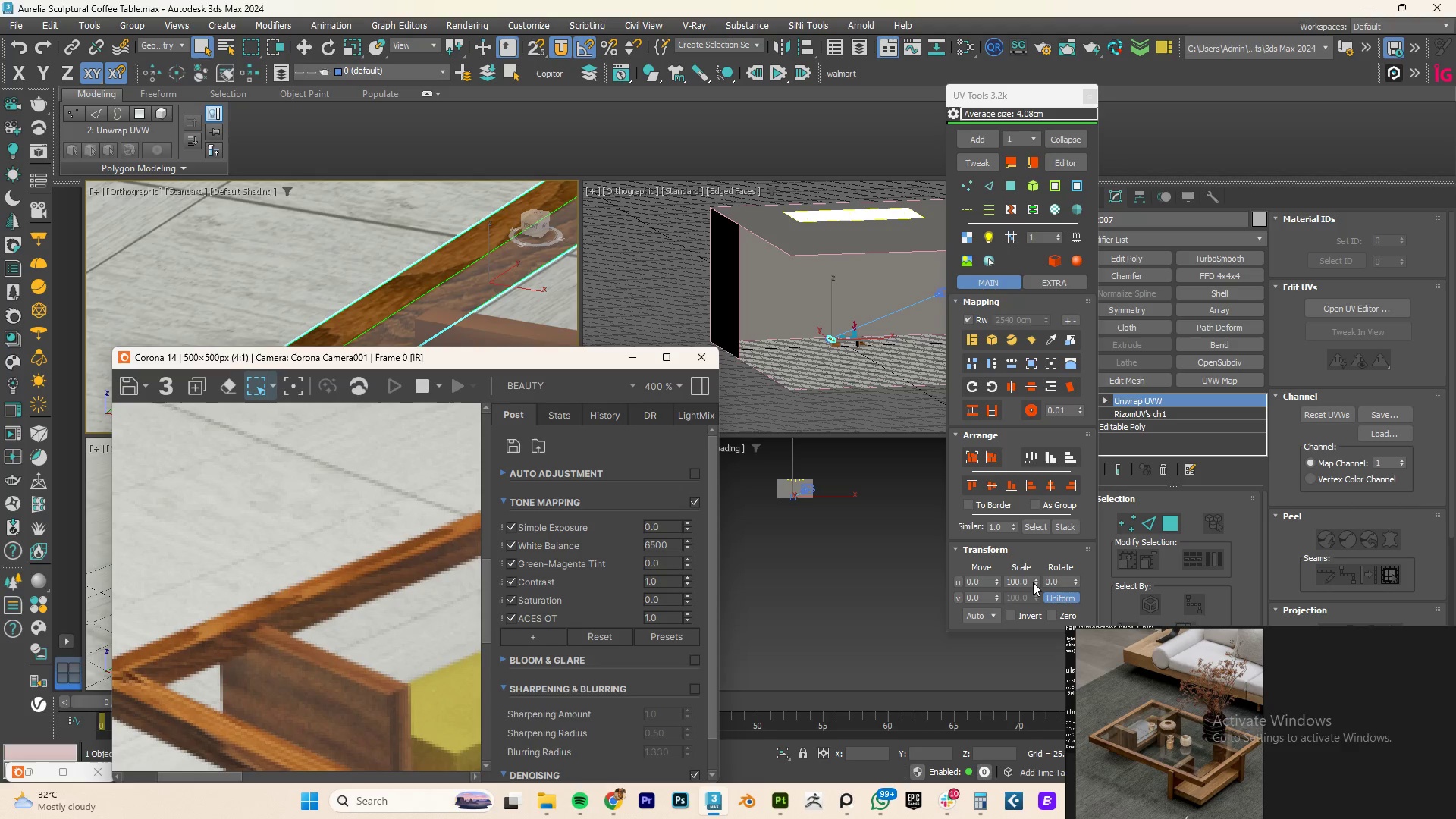 
left_click_drag(start_coordinate=[1035, 582], to_coordinate=[1048, 36])
 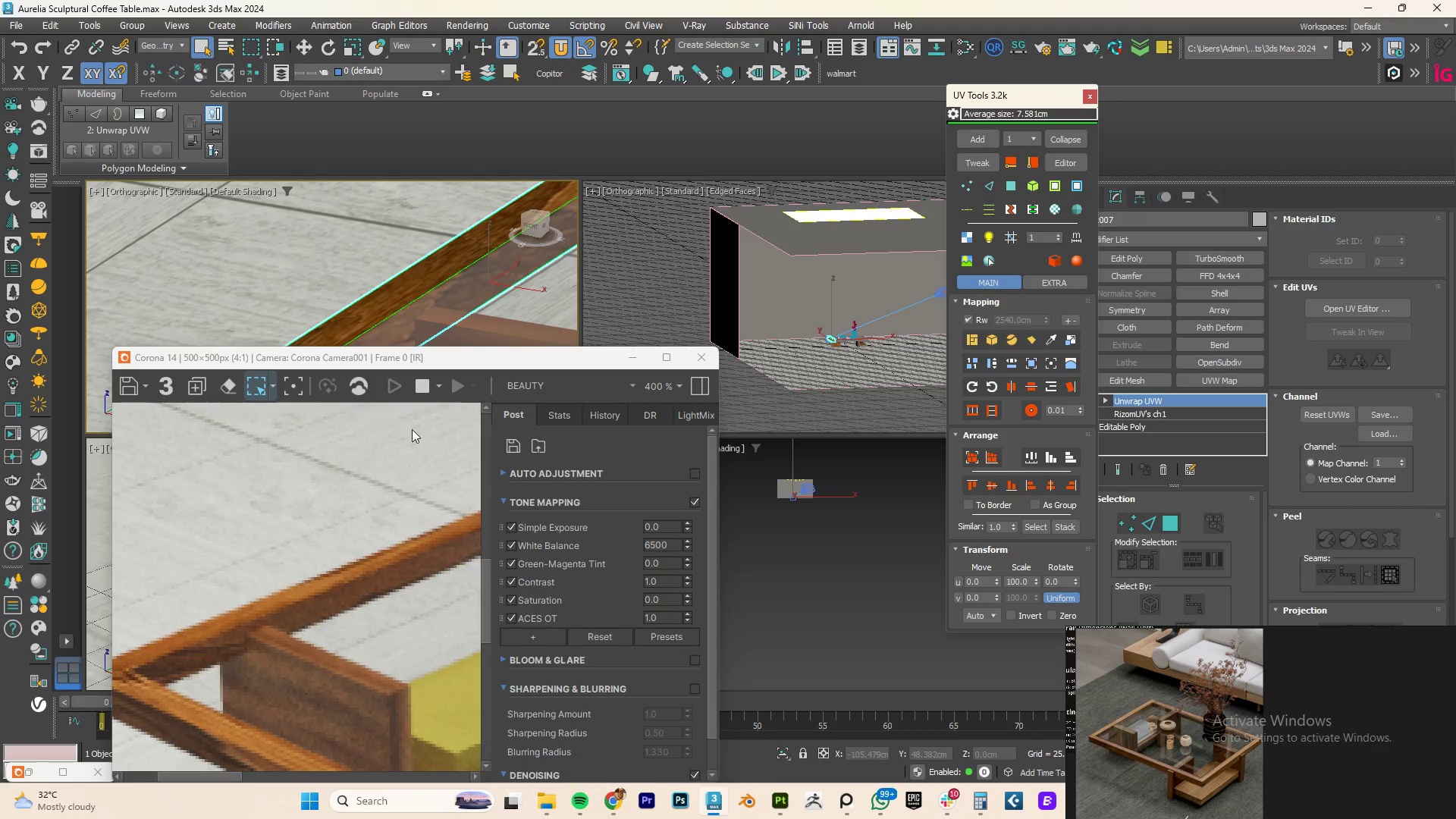 
scroll: coordinate [416, 358], scroll_direction: down, amount: 1.0
 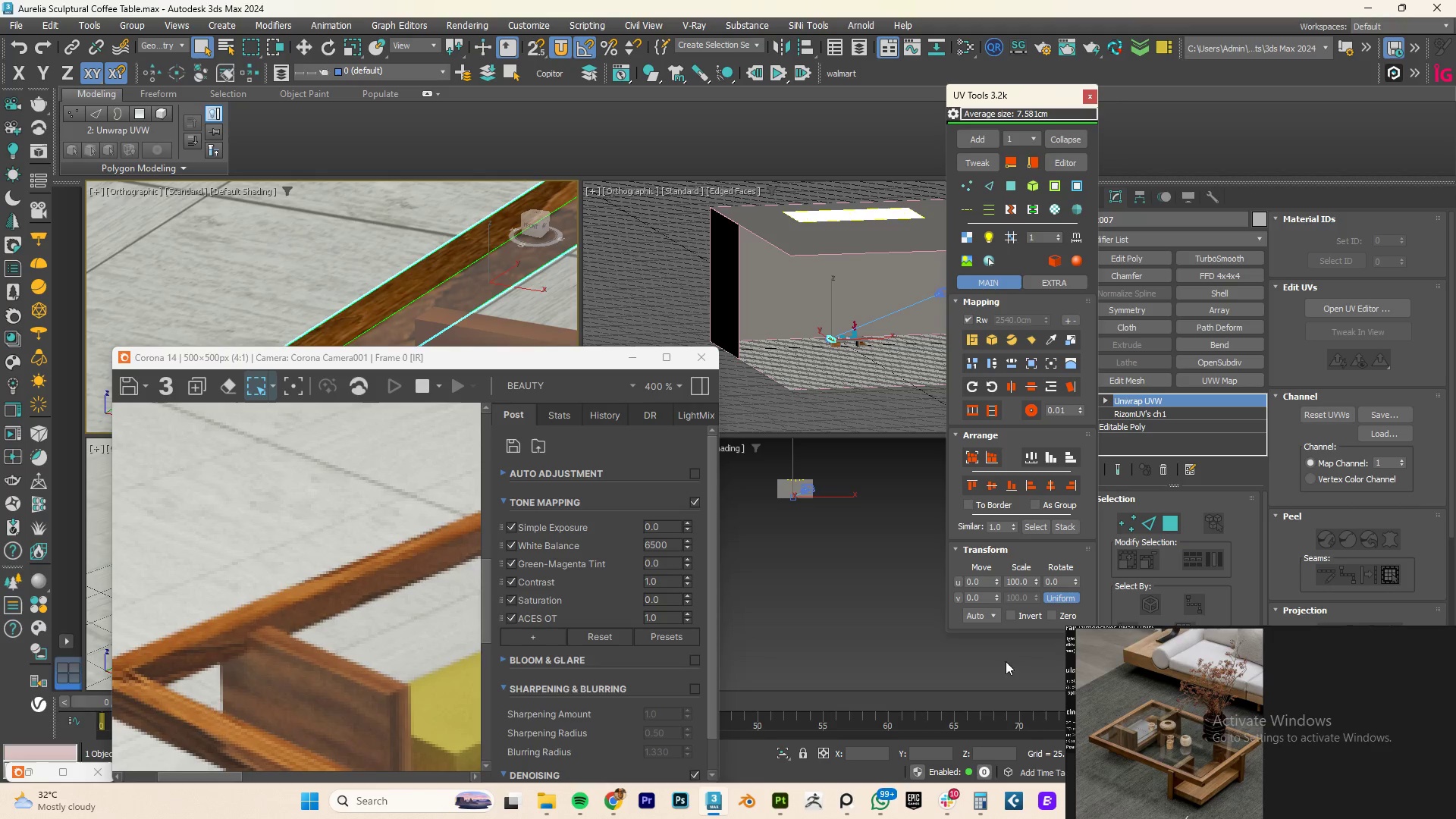 
scroll: coordinate [1143, 738], scroll_direction: up, amount: 6.0
 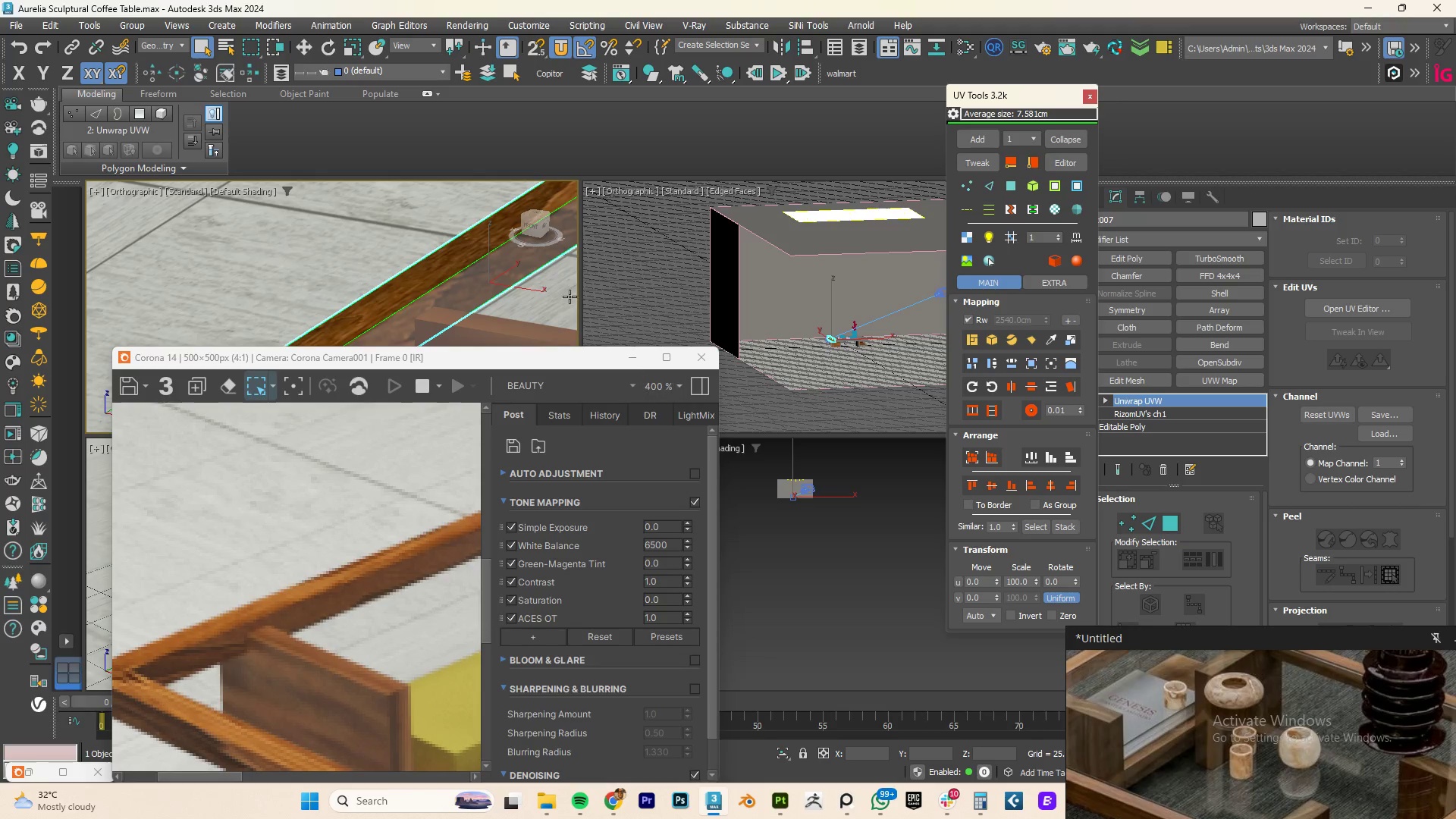 
left_click_drag(start_coordinate=[512, 363], to_coordinate=[397, 558])
 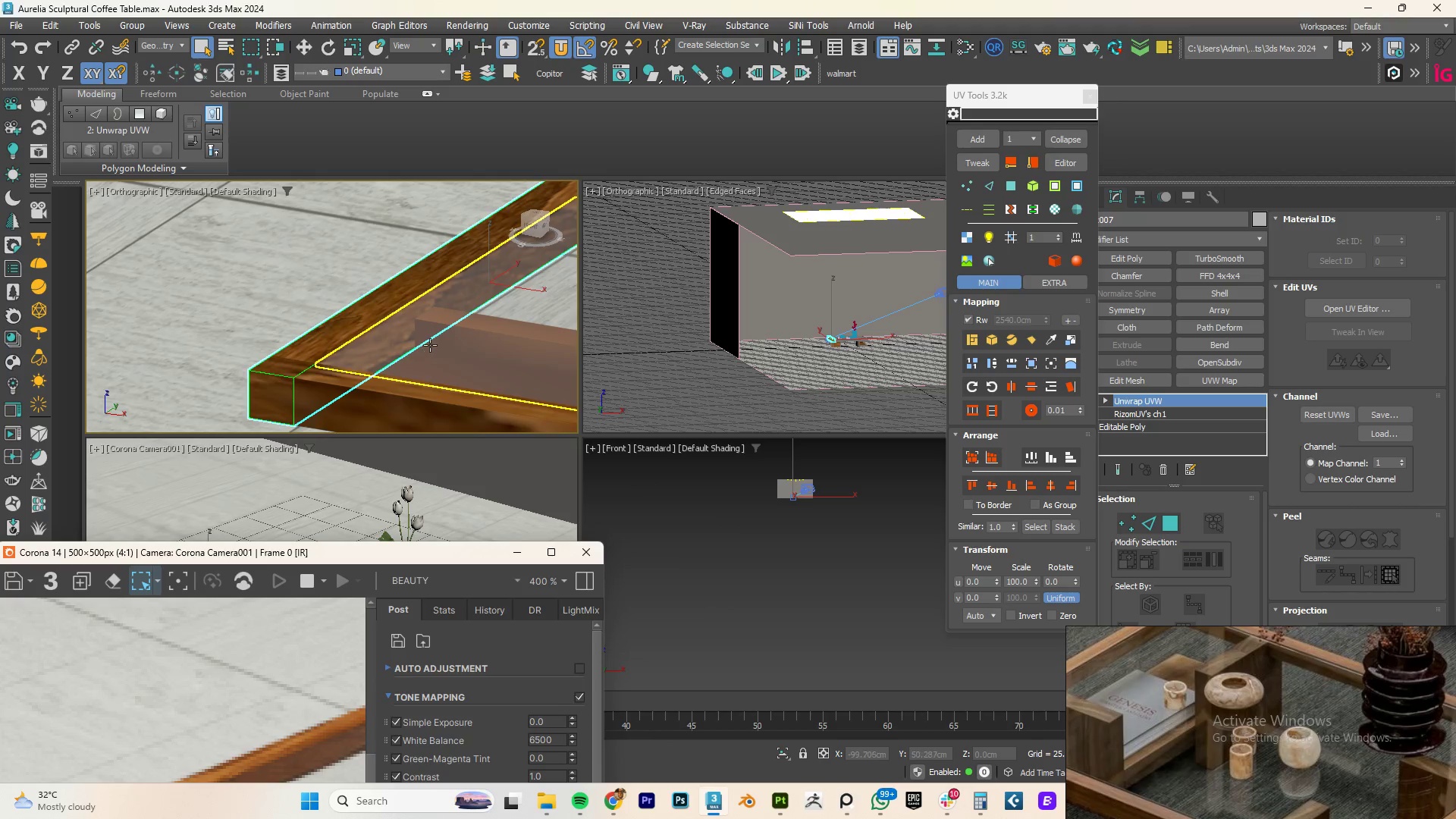 
left_click([342, 346])
 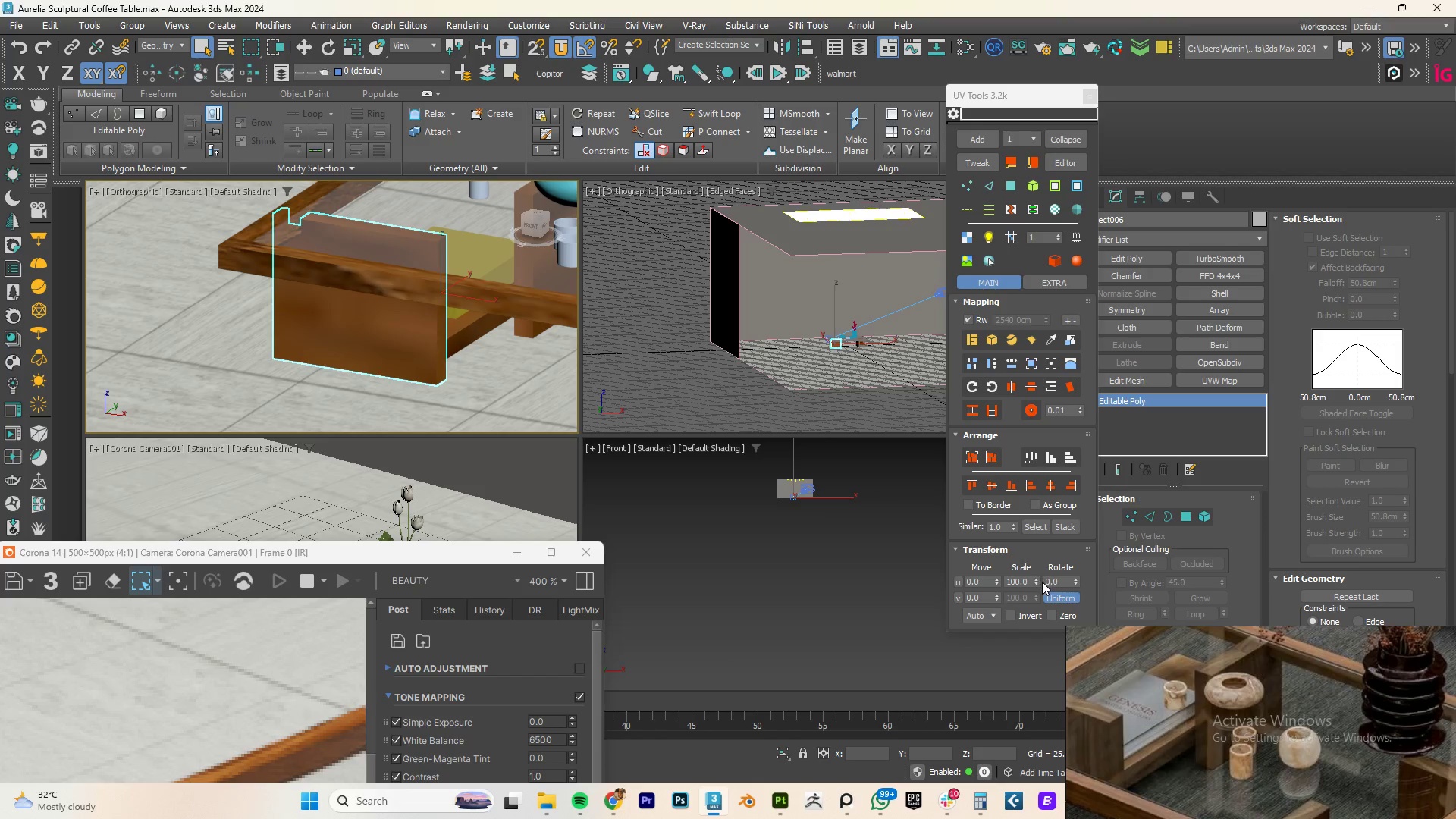 
scroll: coordinate [430, 345], scroll_direction: down, amount: 2.0
 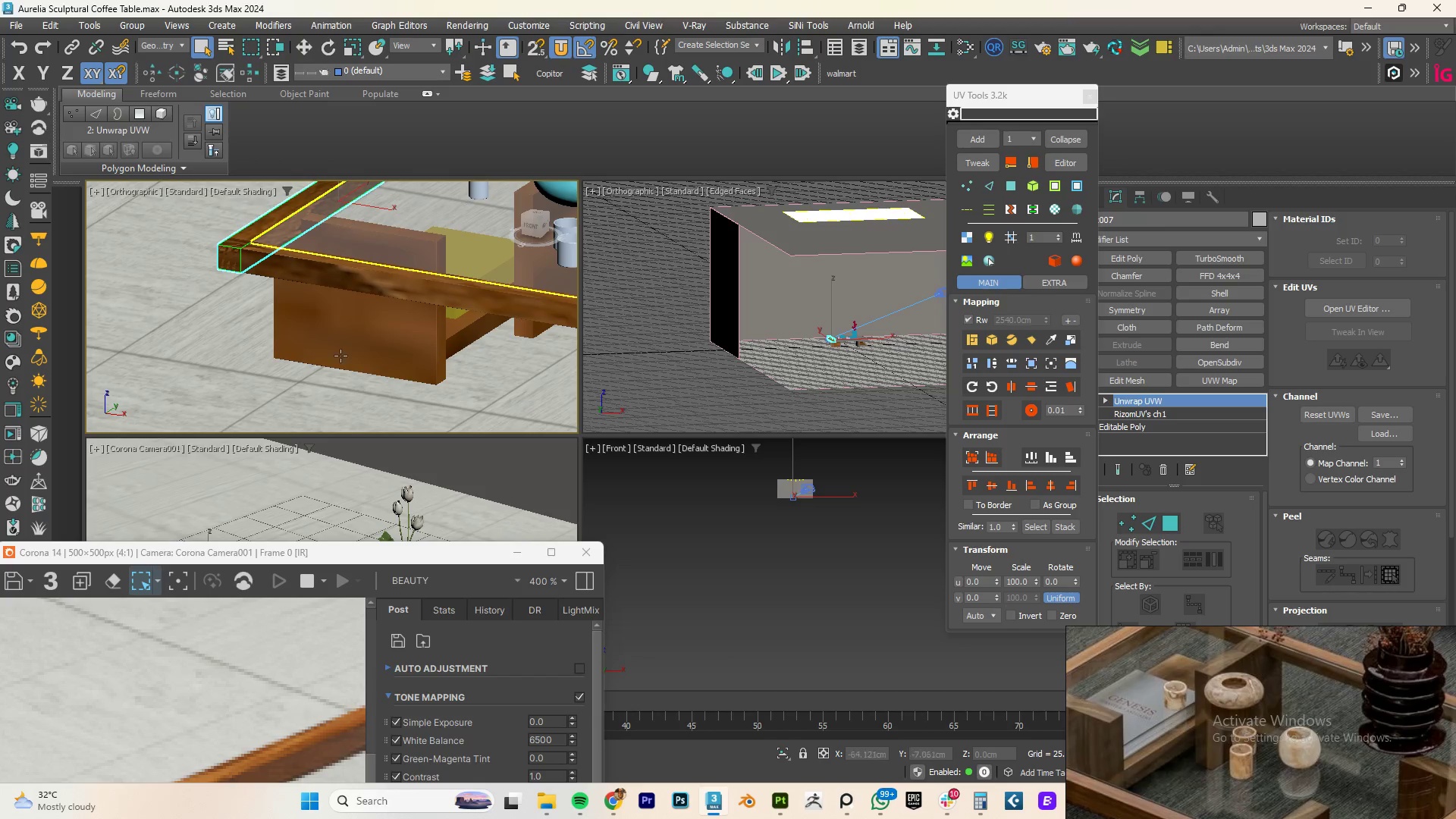 
left_click_drag(start_coordinate=[1032, 582], to_coordinate=[1032, 569])
 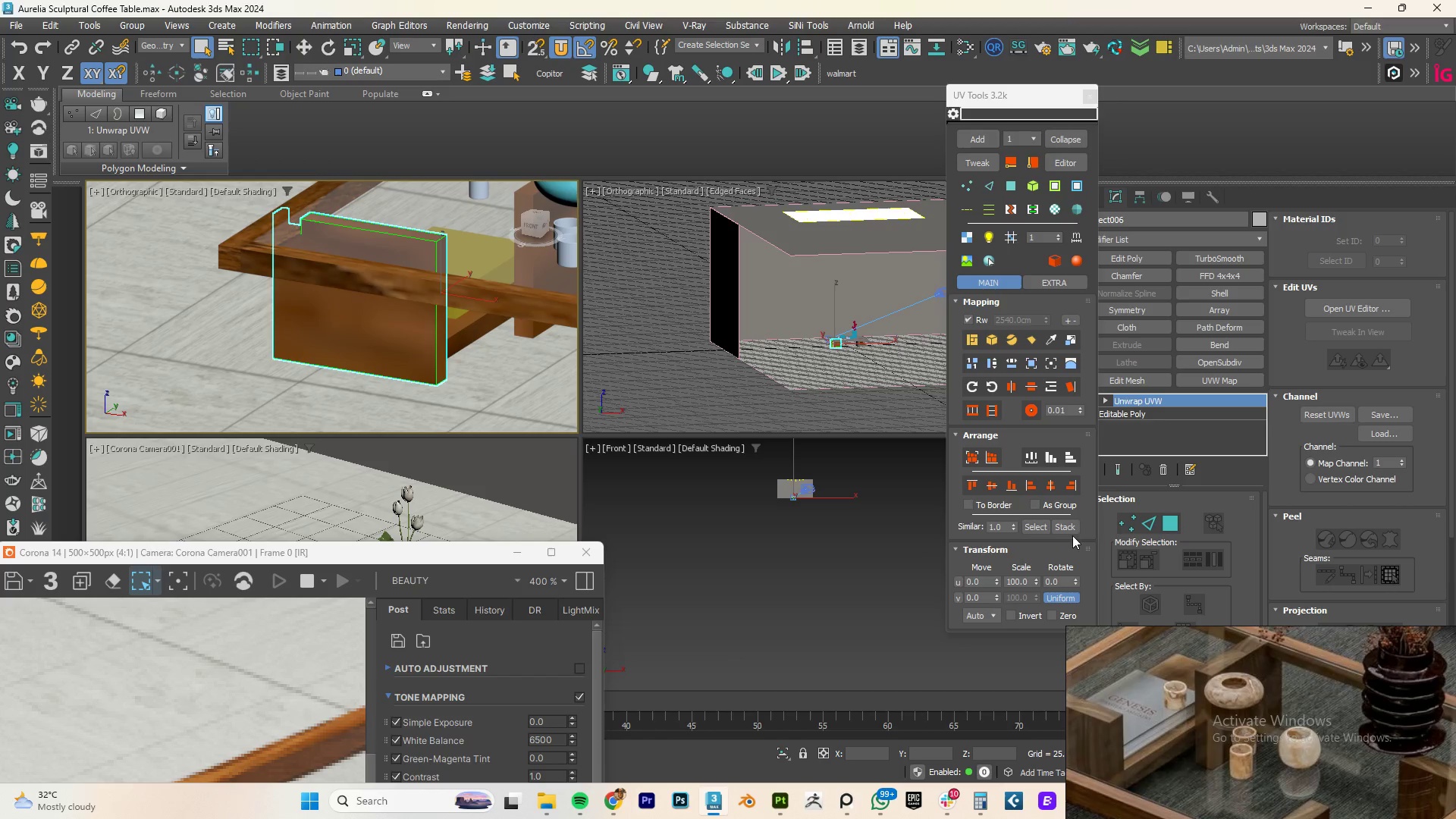 
wait(16.67)
 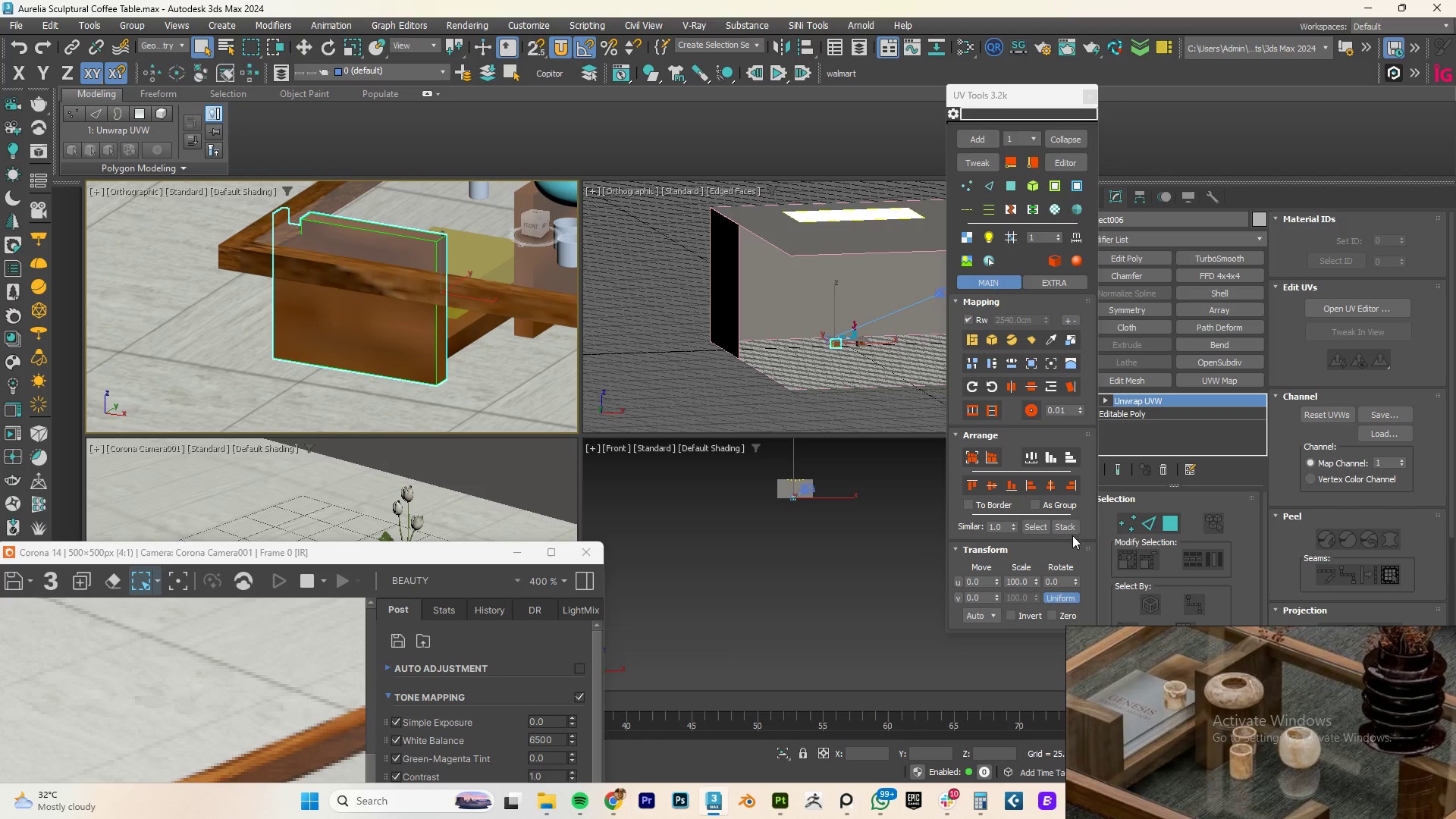 
left_click_drag(start_coordinate=[1035, 583], to_coordinate=[780, 606])
 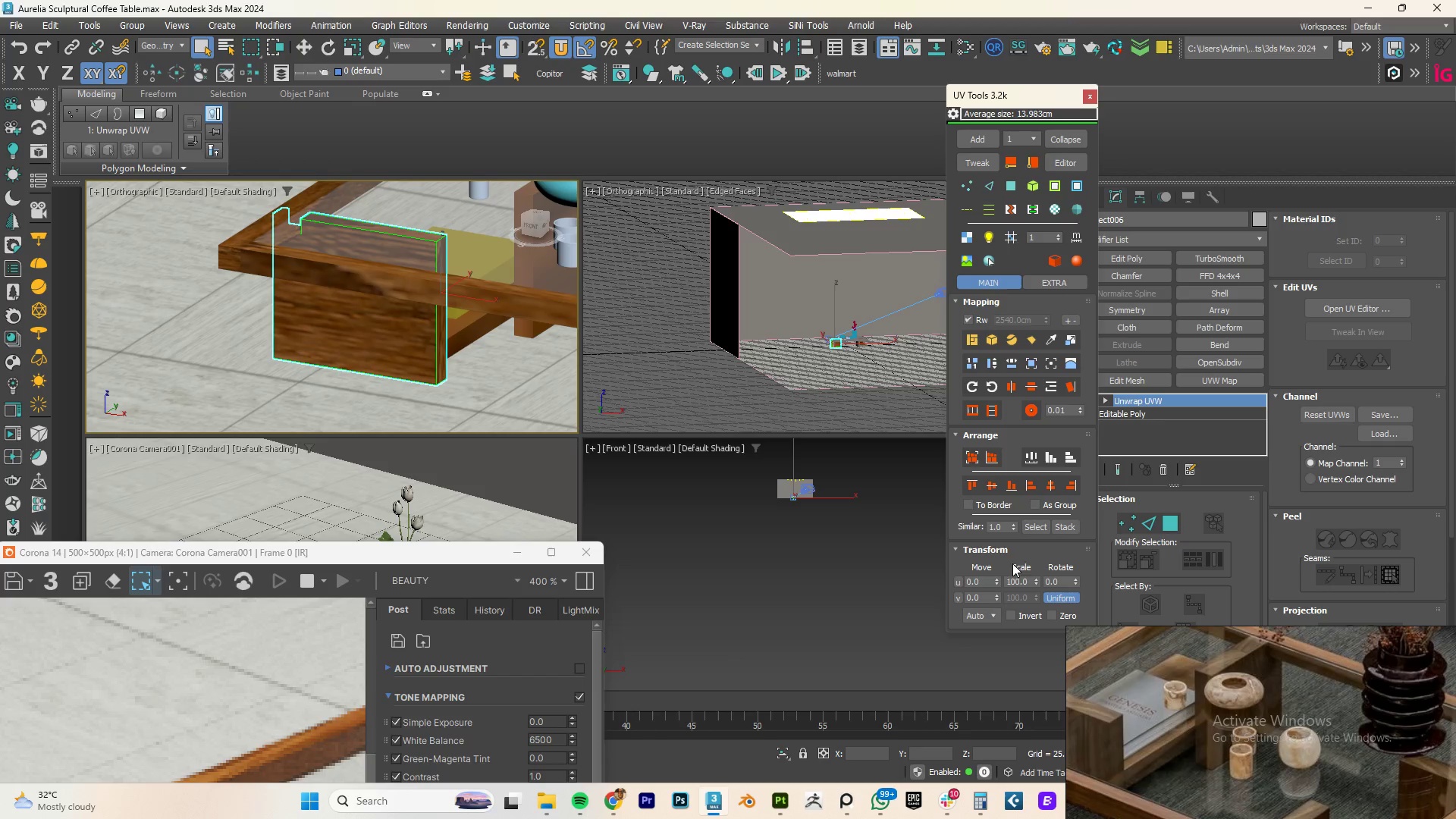 
left_click_drag(start_coordinate=[1034, 582], to_coordinate=[892, 535])
 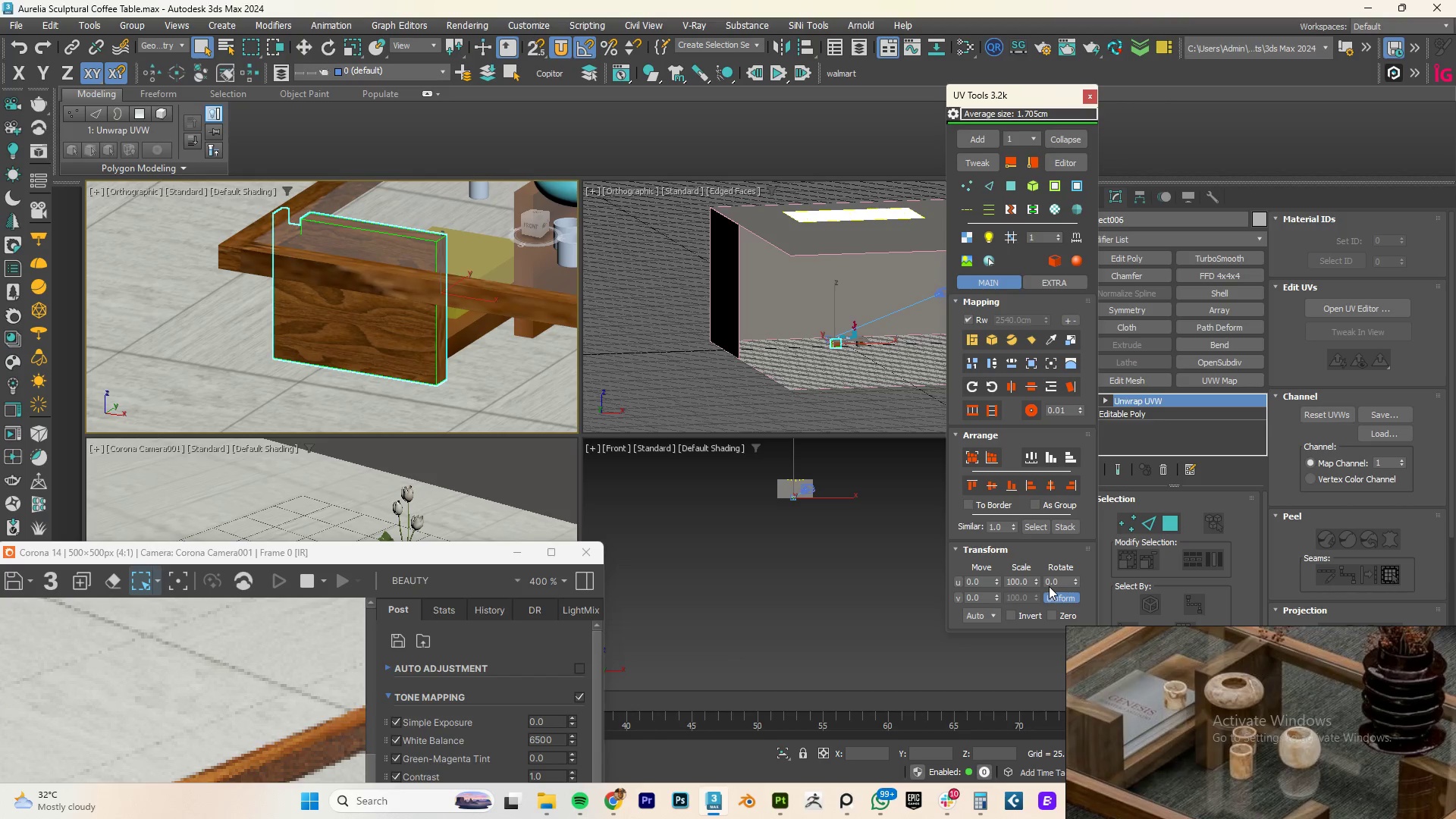 
double_click([1053, 583])
 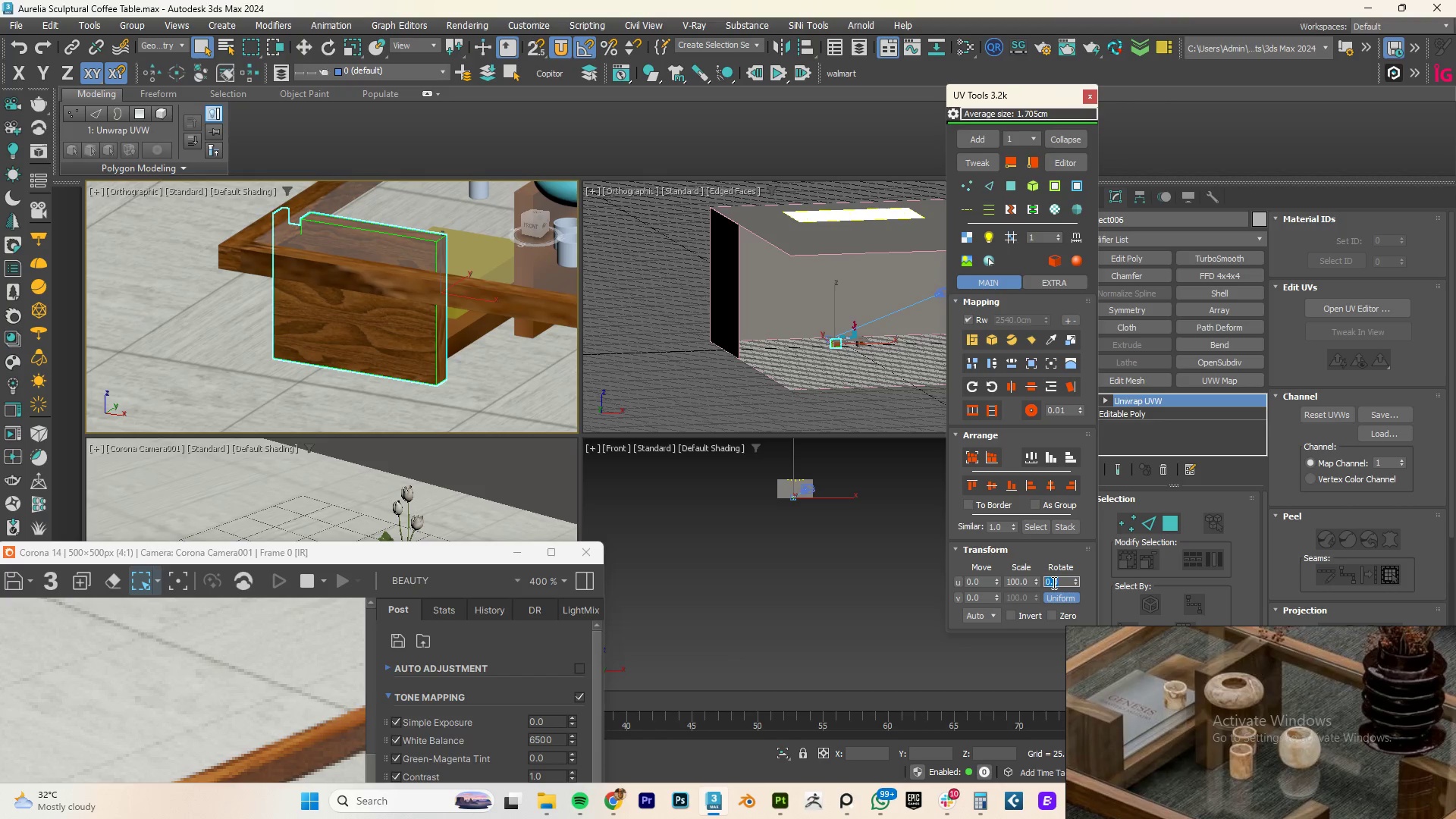 
key(Numpad9)
 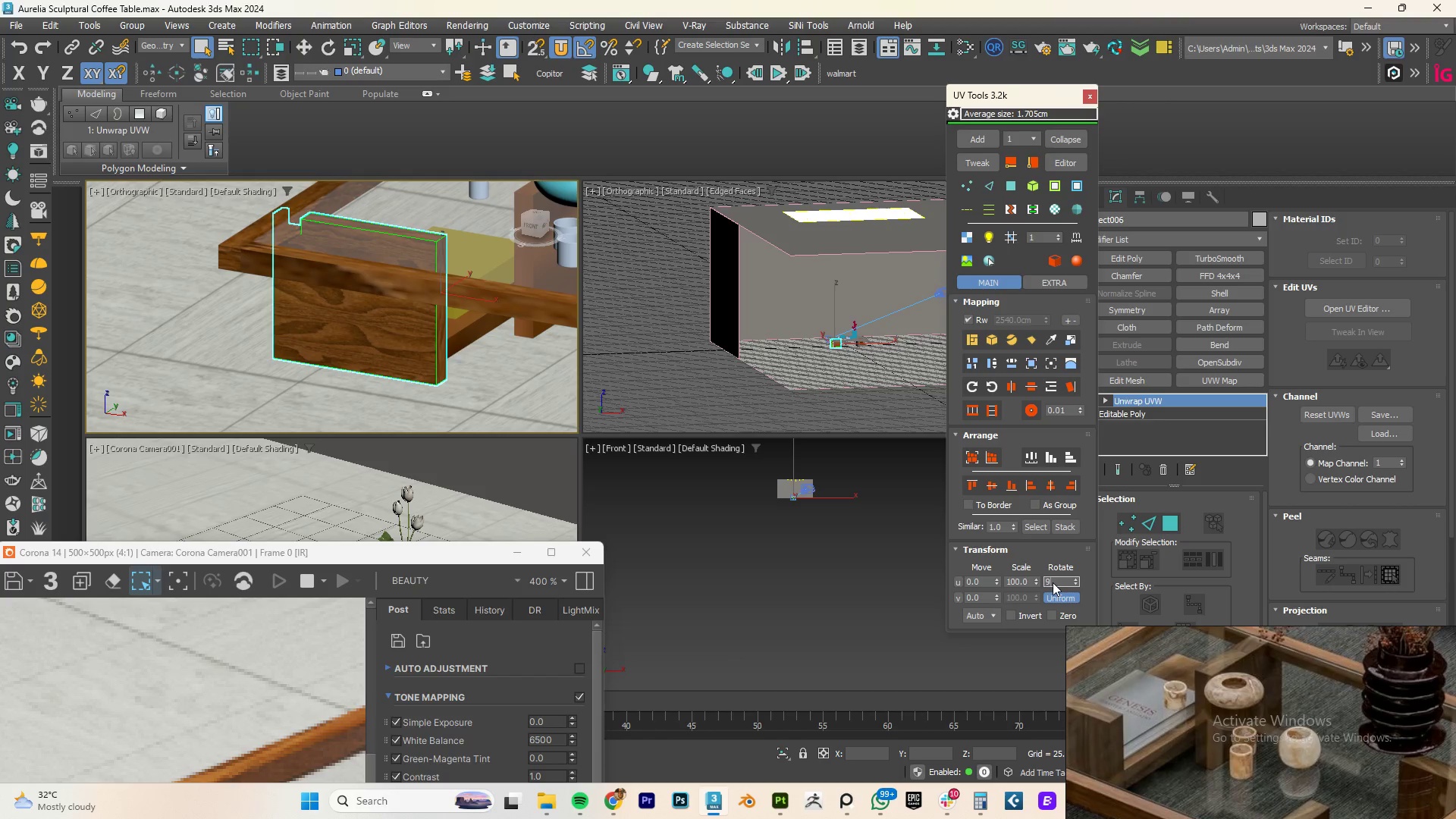 
key(Numpad0)
 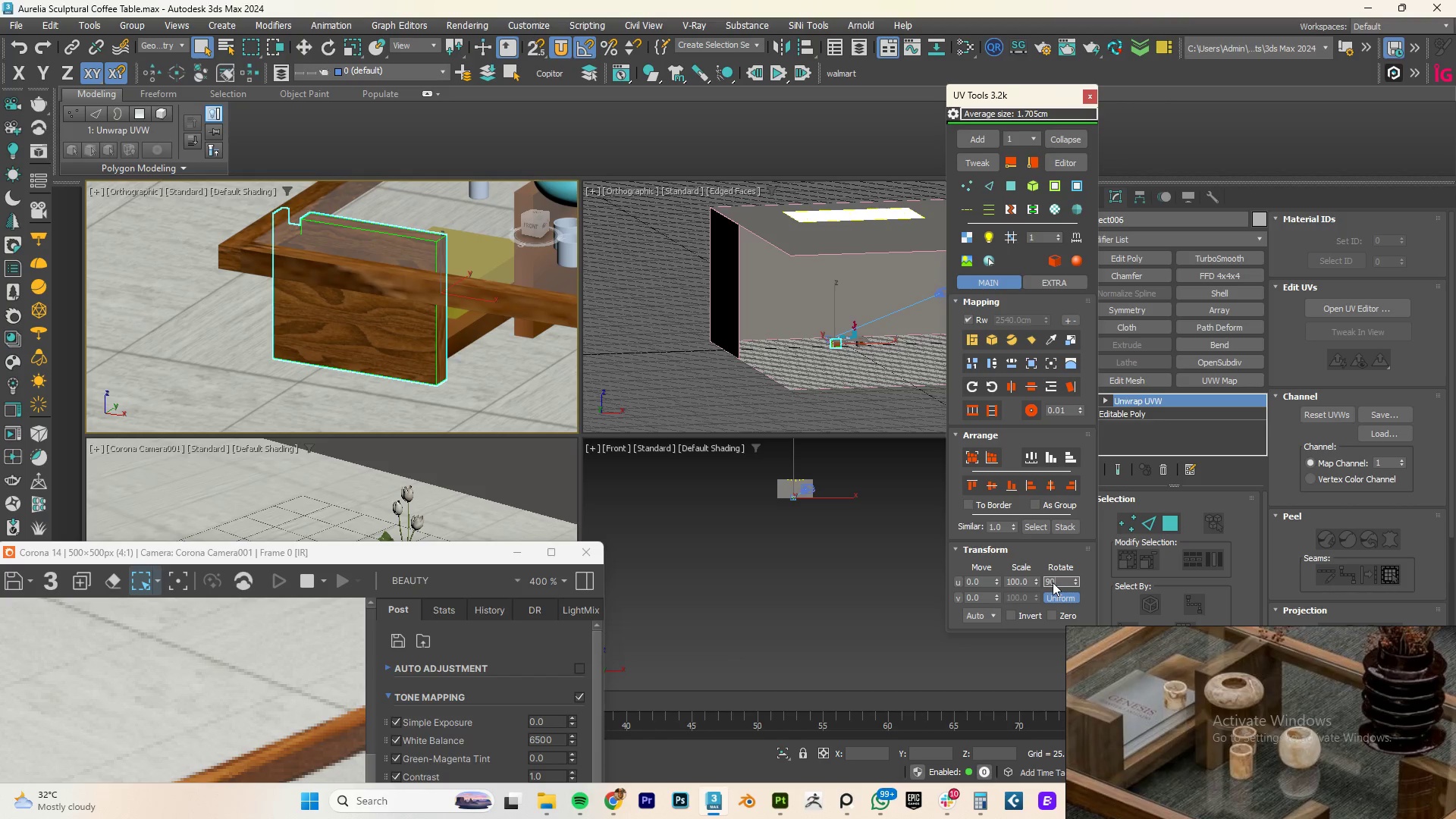 
key(NumpadEnter)
 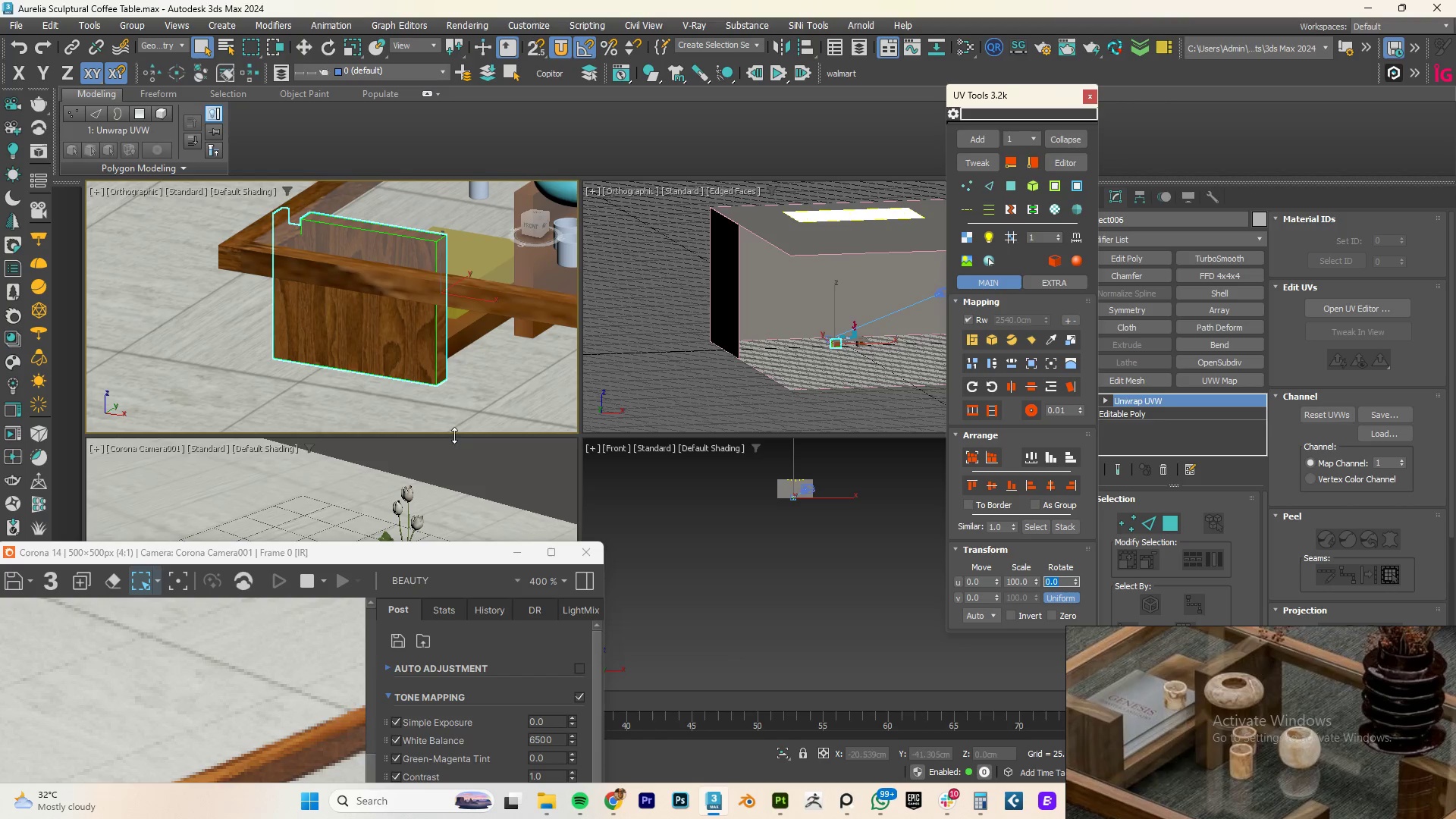 
left_click_drag(start_coordinate=[412, 553], to_coordinate=[607, 207])
 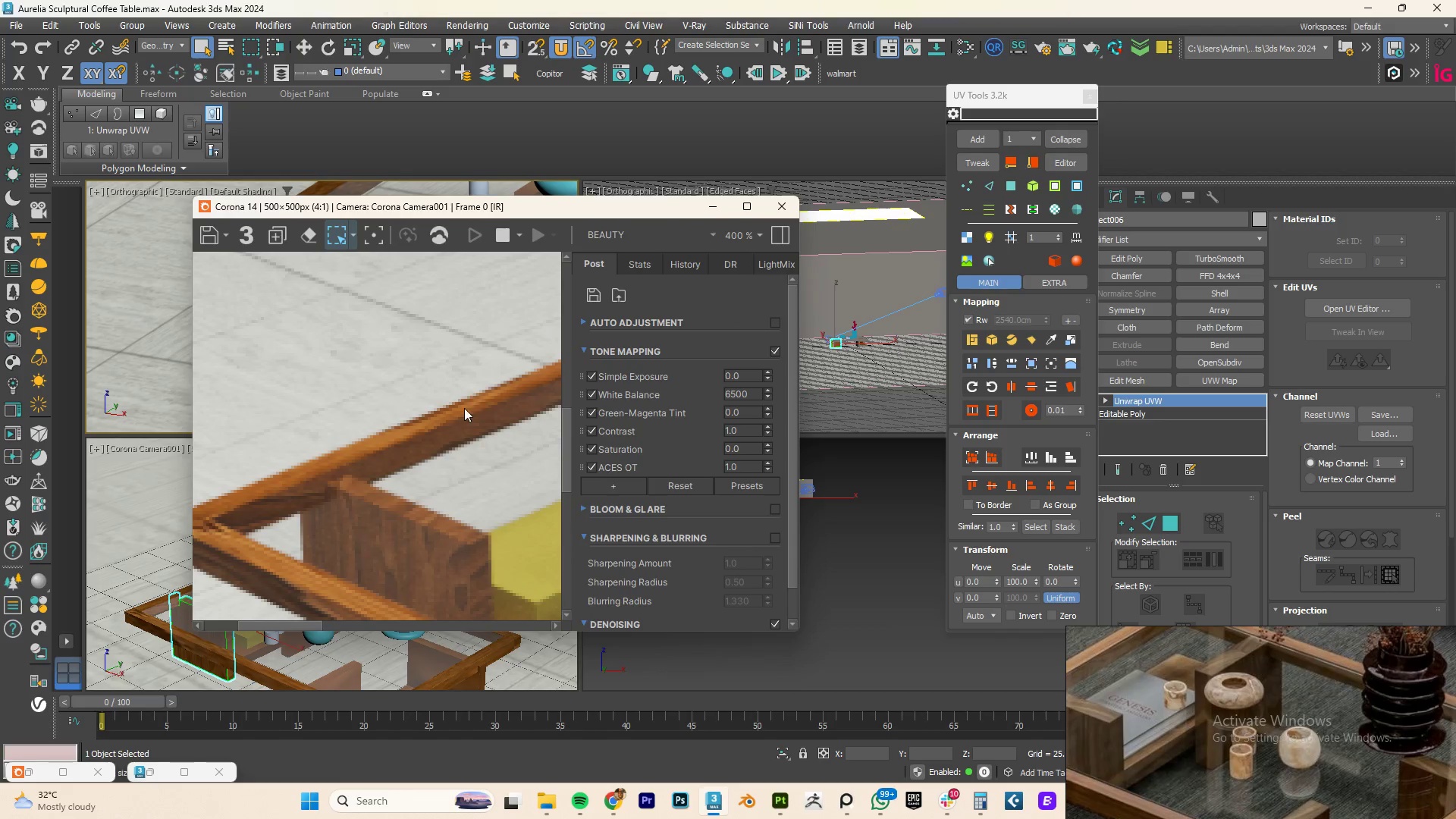 
left_click_drag(start_coordinate=[1031, 580], to_coordinate=[1058, 300])
 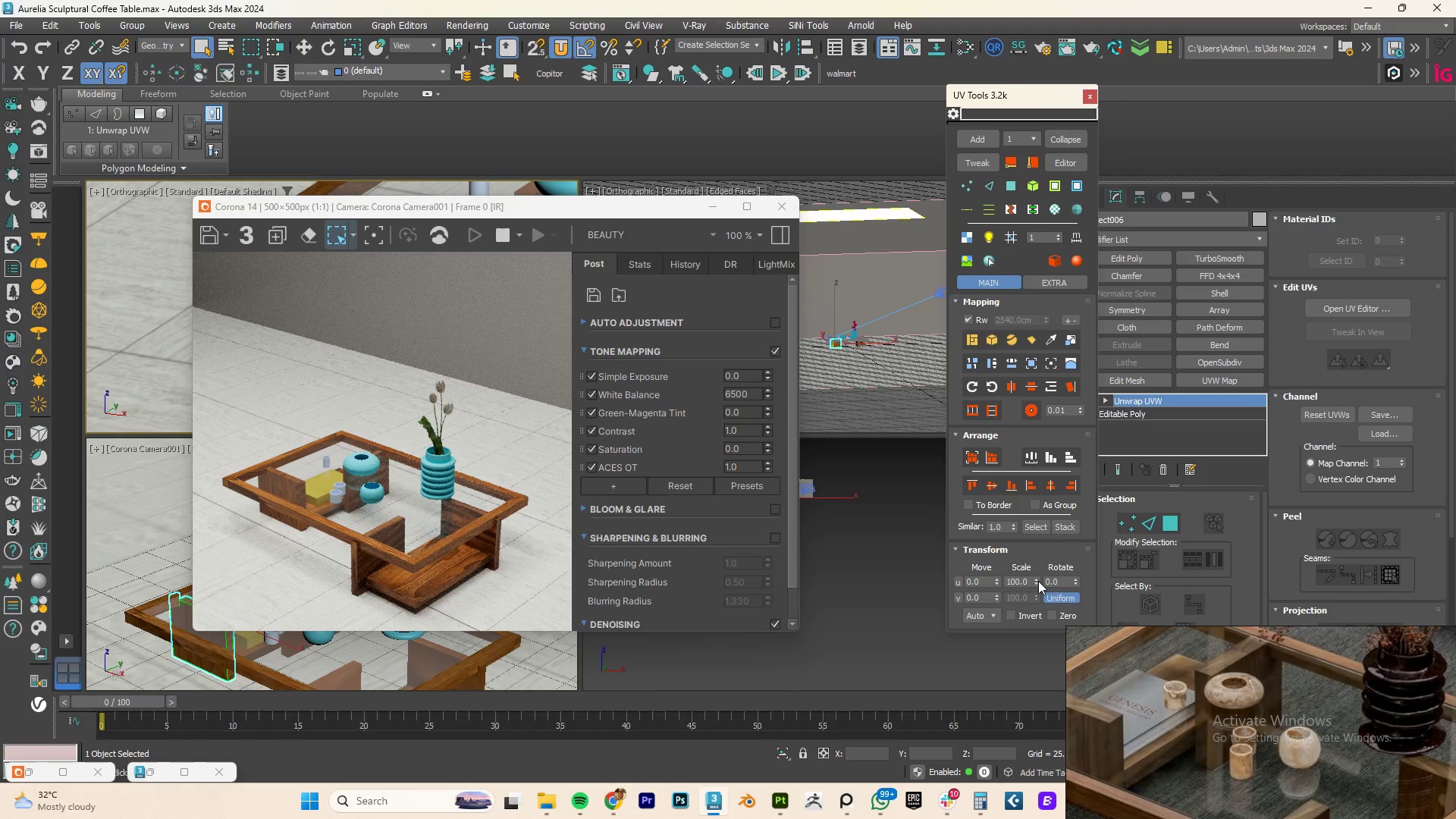 
scroll: coordinate [462, 413], scroll_direction: down, amount: 2.0
 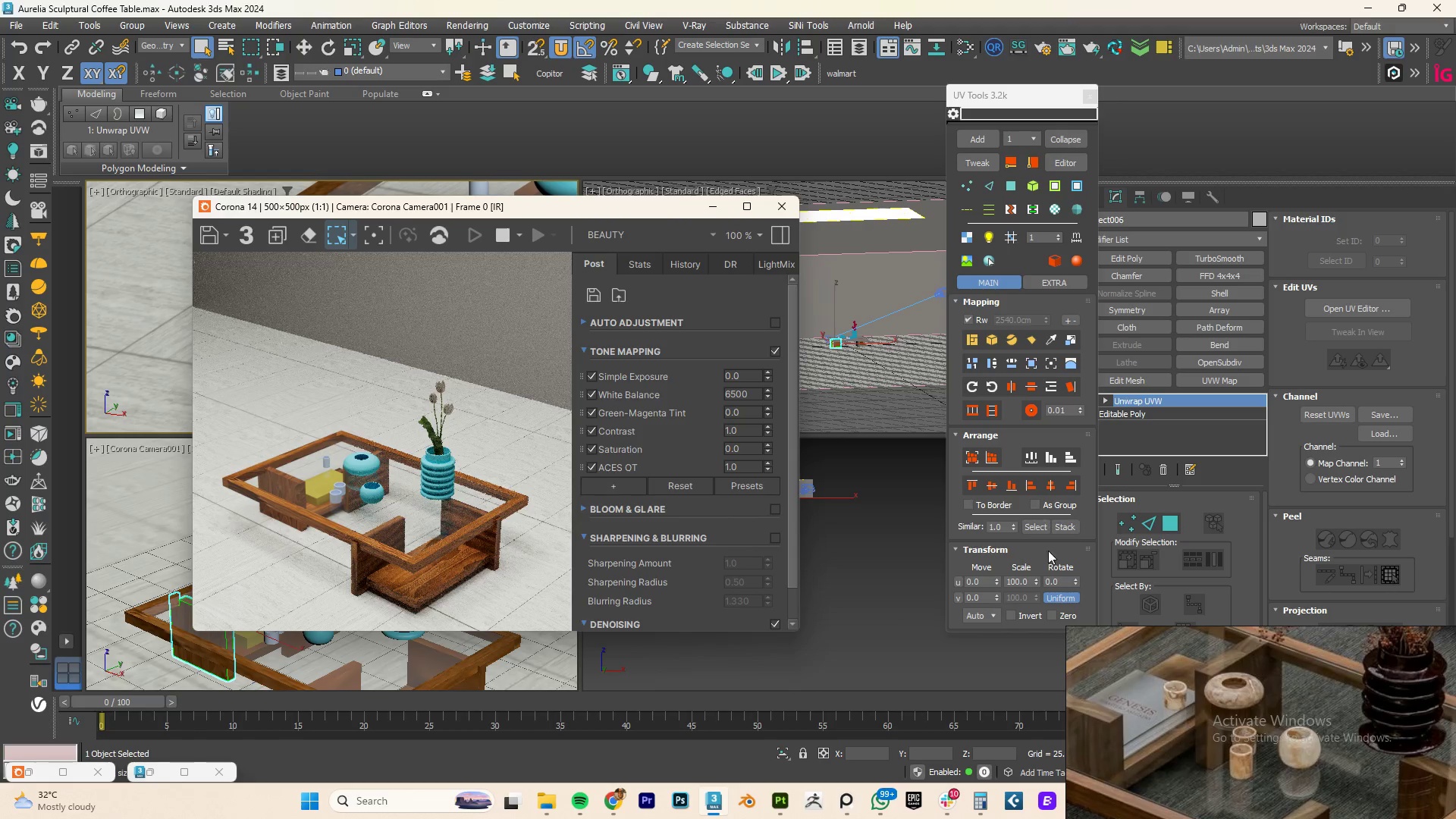 
left_click_drag(start_coordinate=[1037, 582], to_coordinate=[1084, 237])
 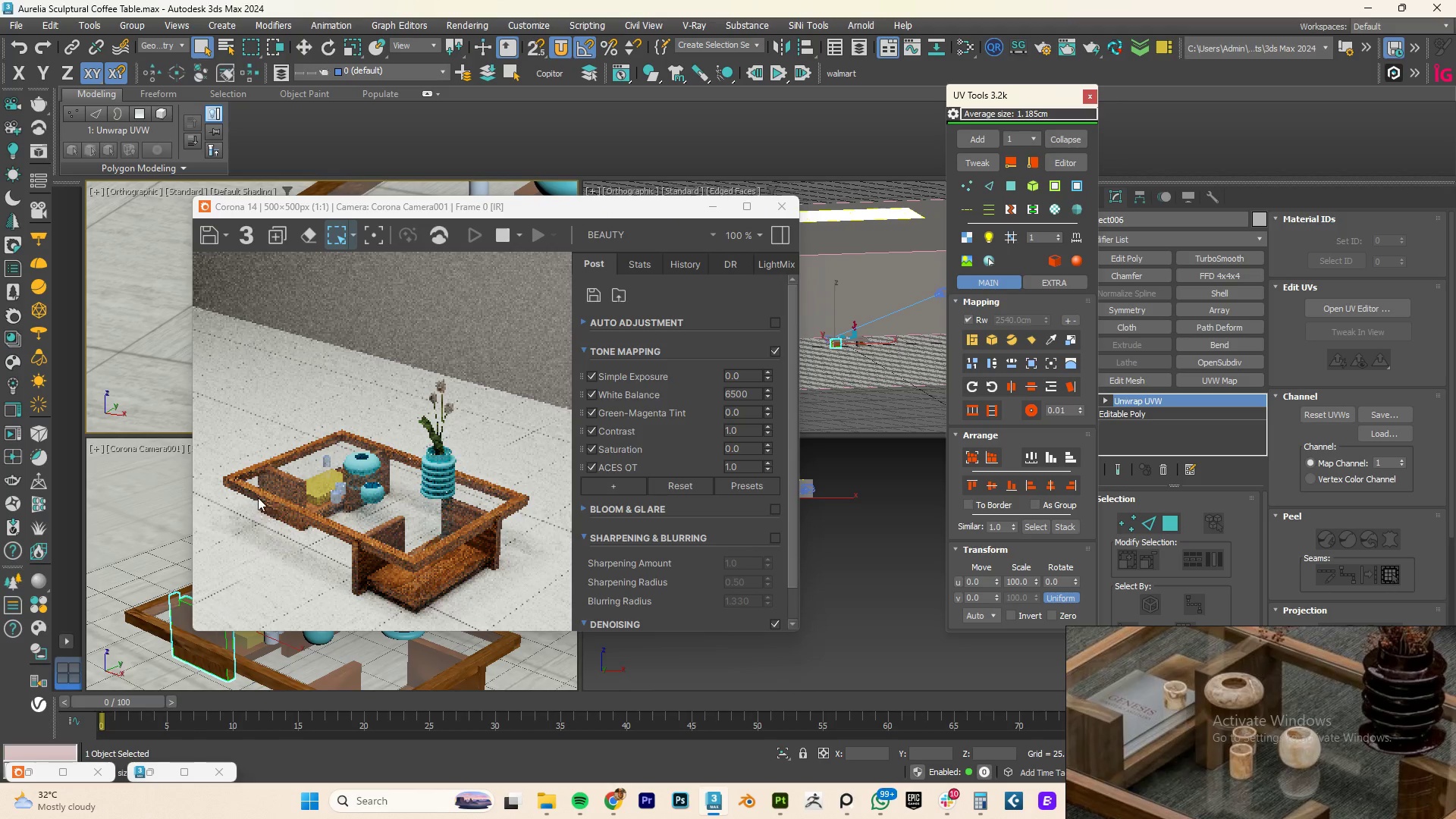 
left_click_drag(start_coordinate=[557, 208], to_coordinate=[801, 234])
 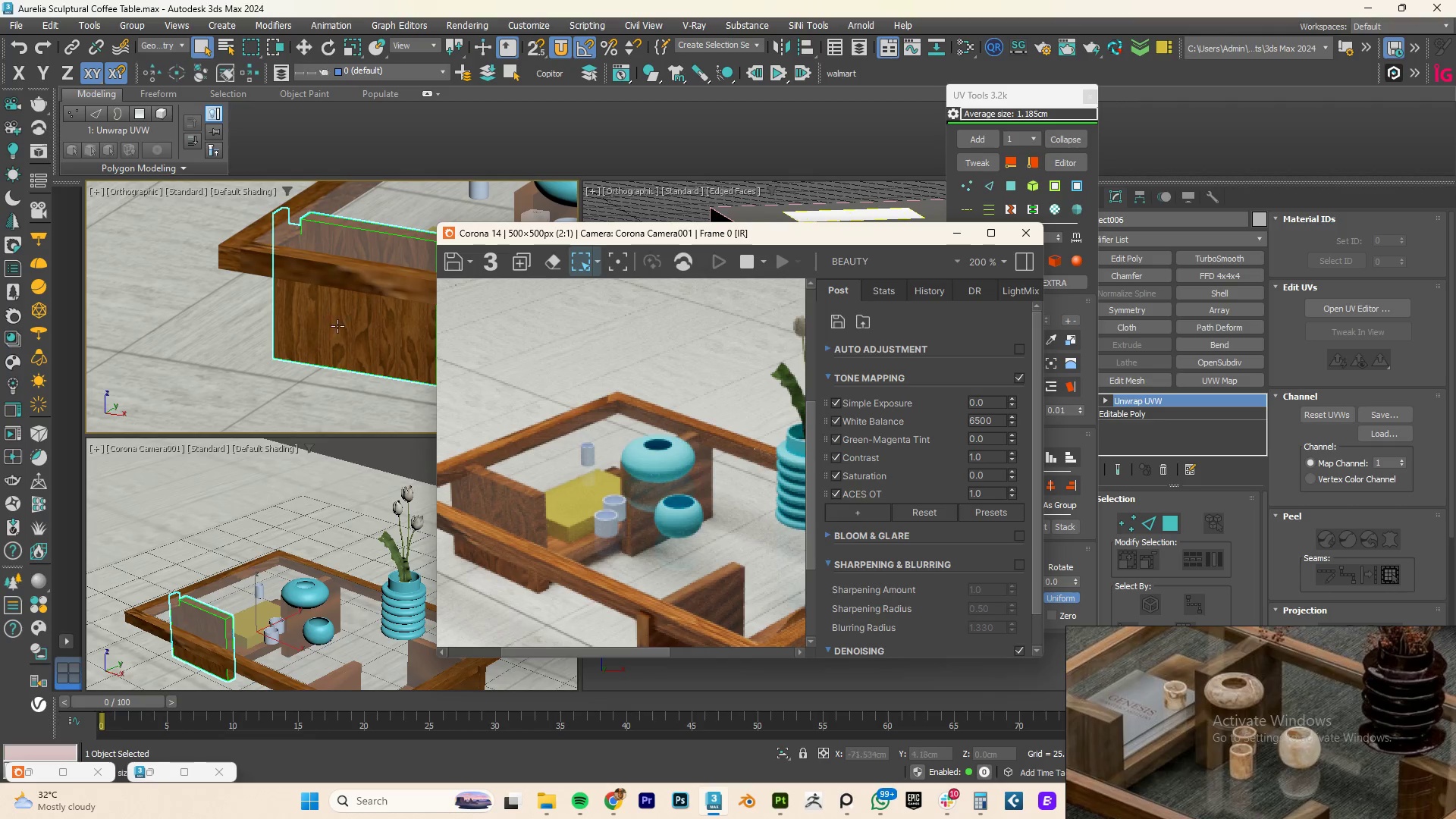 
scroll: coordinate [304, 496], scroll_direction: up, amount: 1.0
 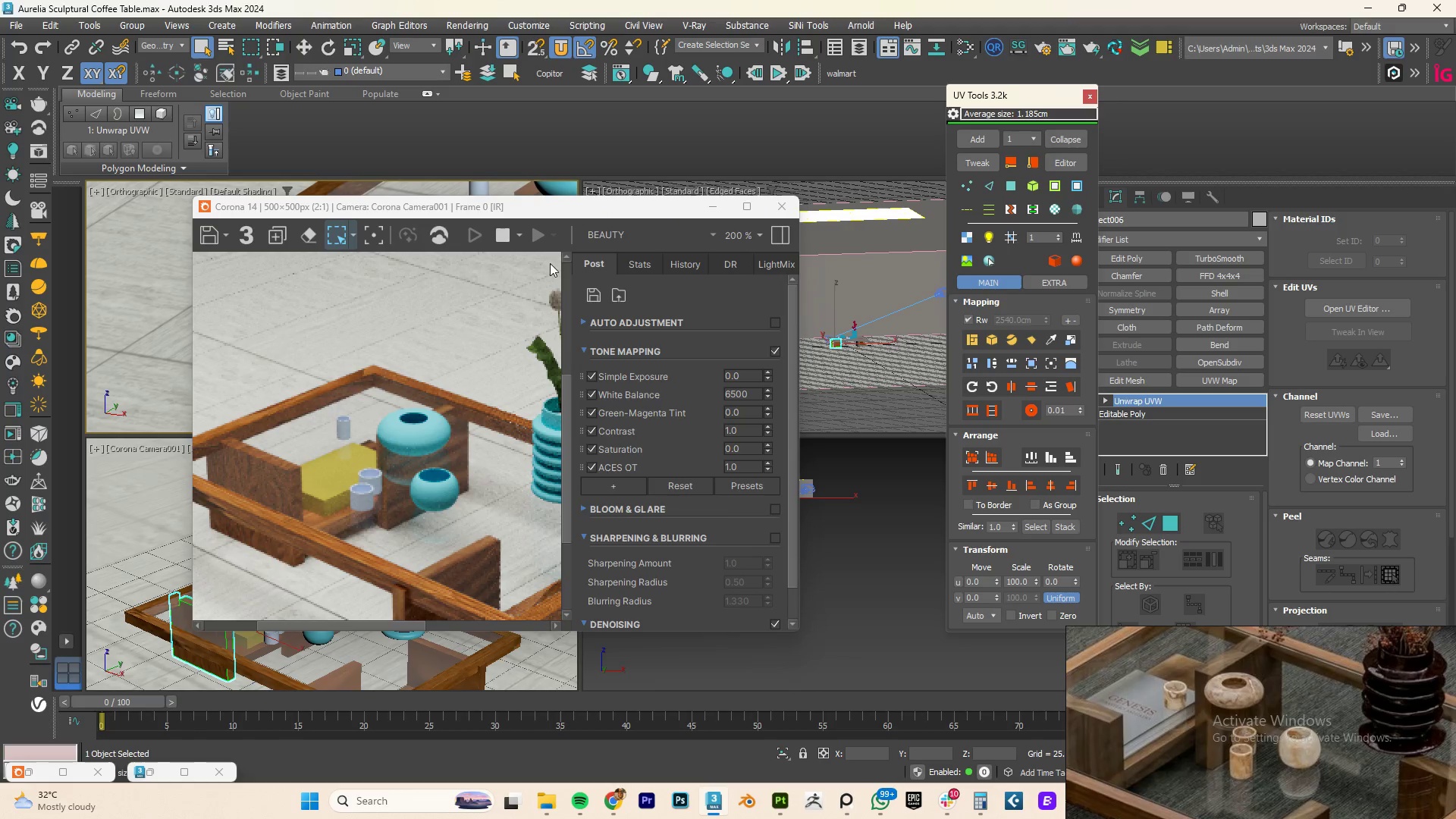 
left_click([349, 331])
 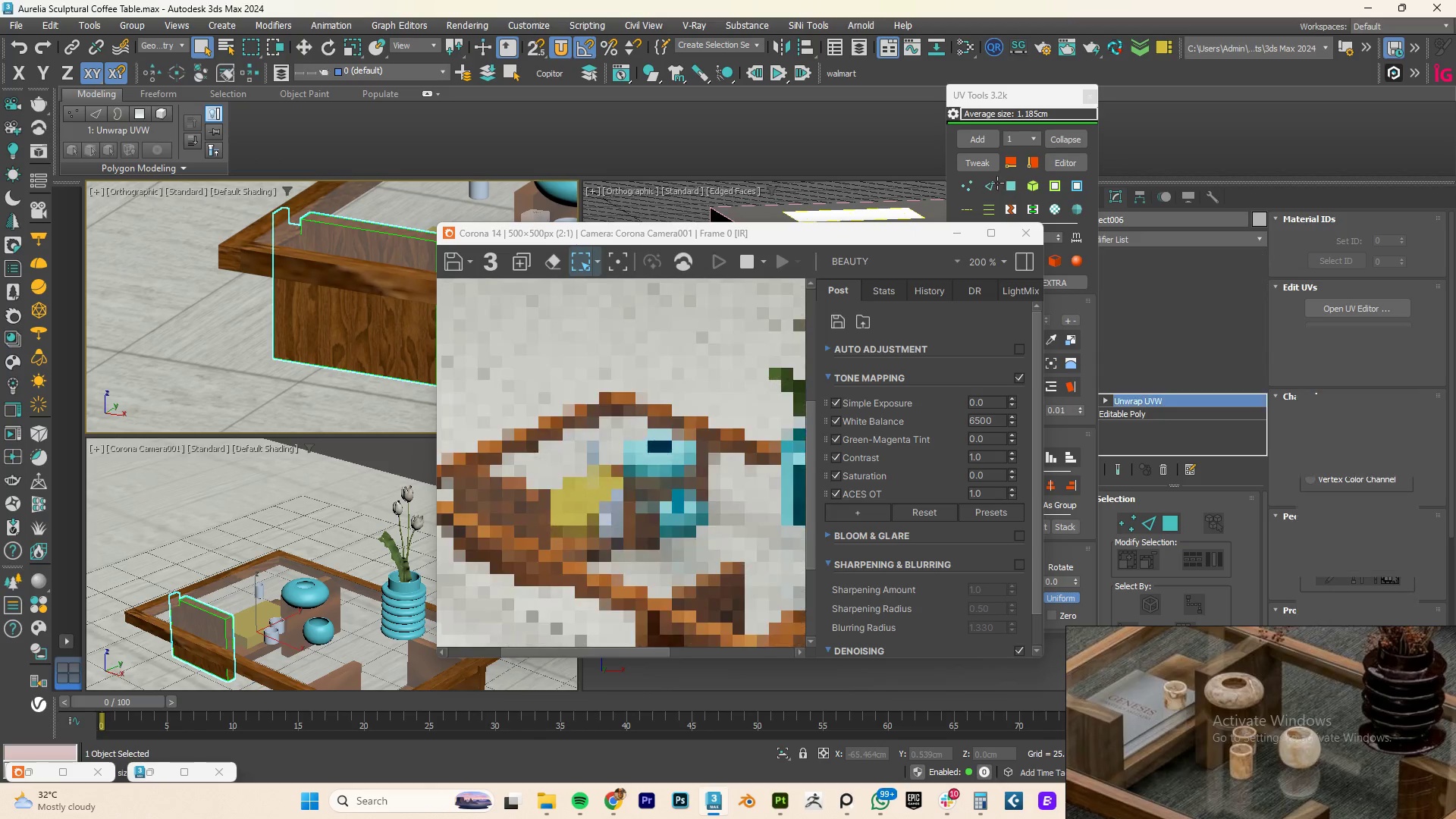 
left_click([987, 166])
 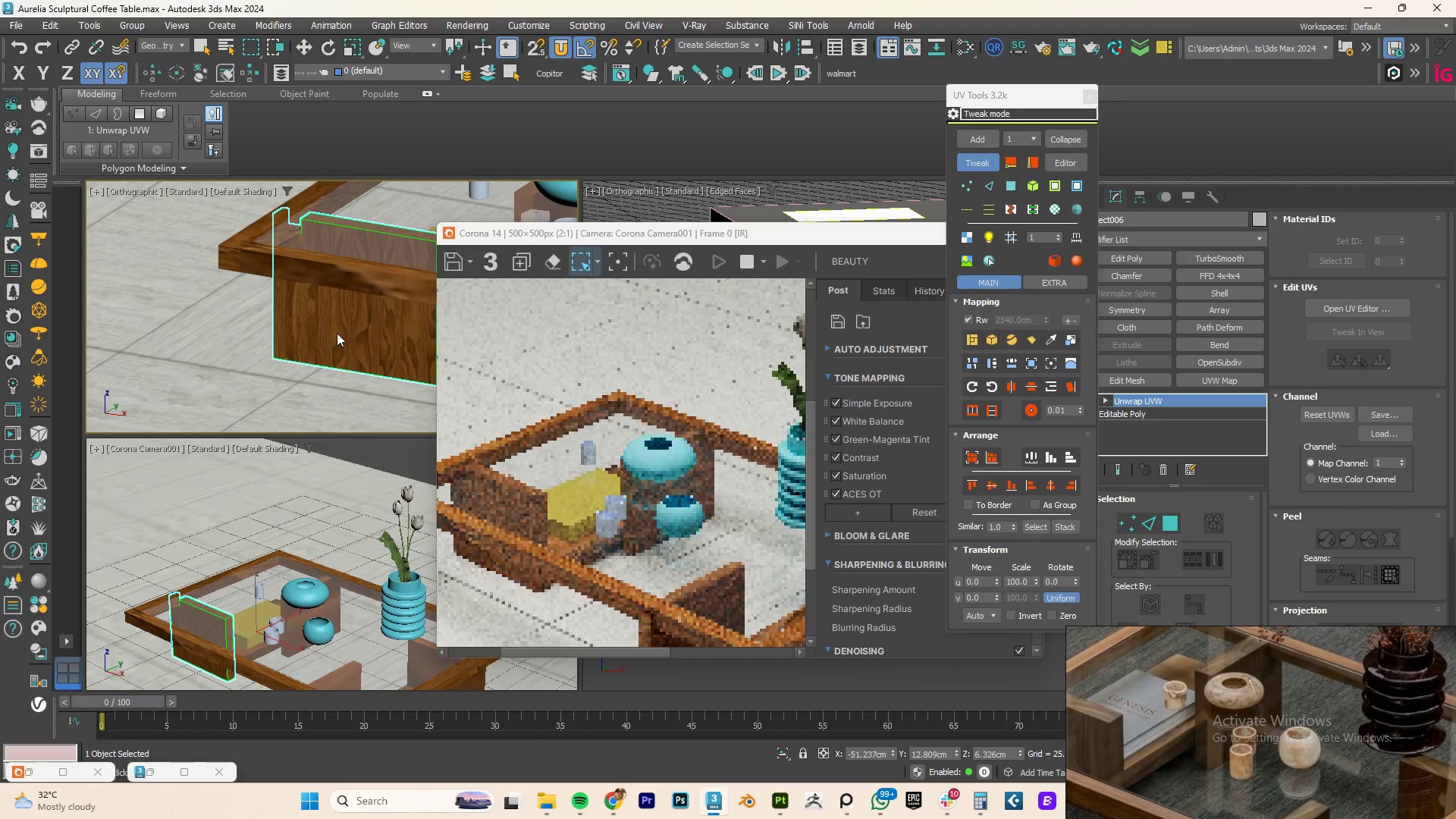 
left_click_drag(start_coordinate=[342, 330], to_coordinate=[425, 337])
 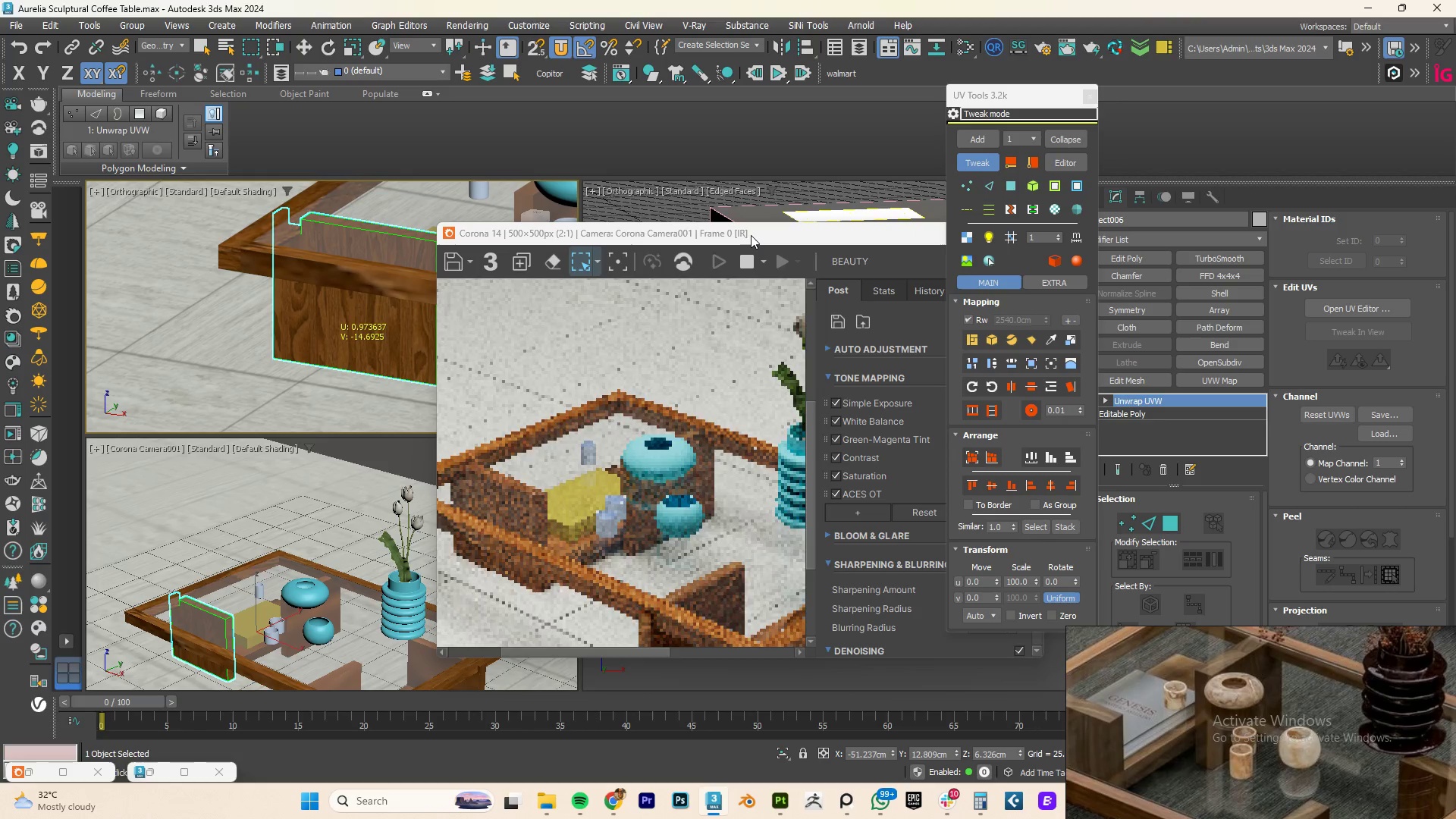 
left_click_drag(start_coordinate=[753, 235], to_coordinate=[690, 235])
 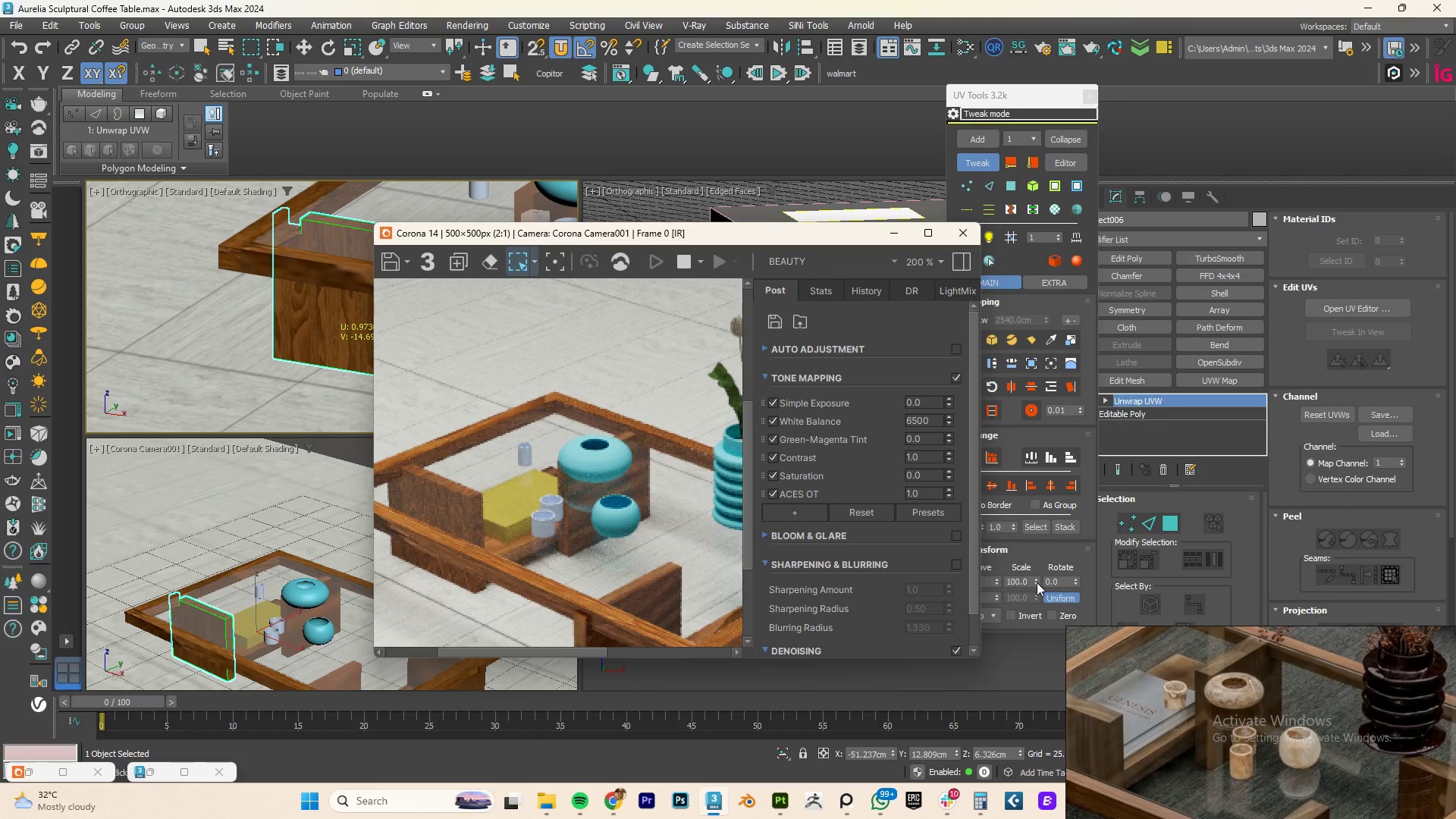 
left_click_drag(start_coordinate=[1037, 582], to_coordinate=[1076, 312])
 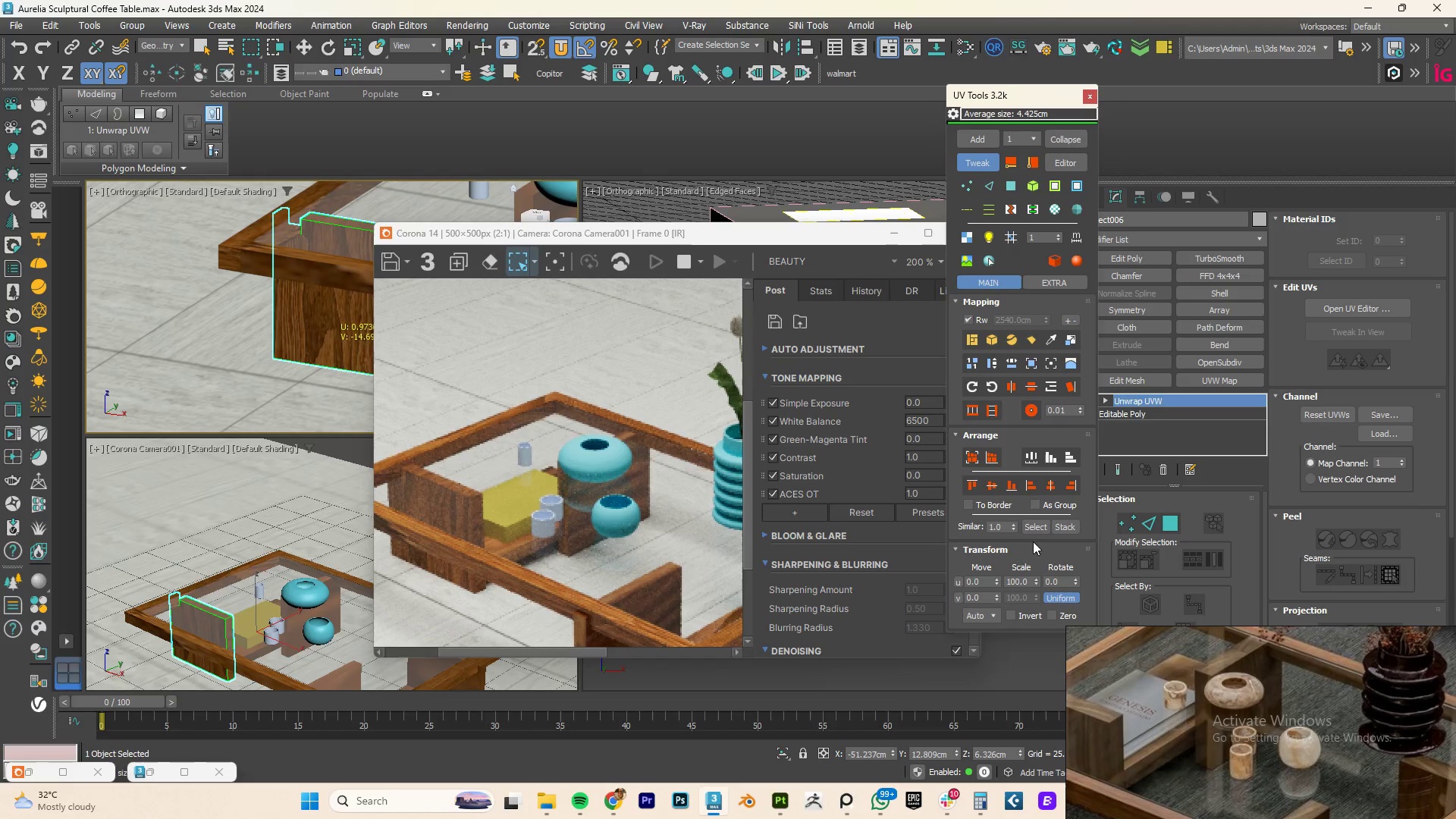 
left_click_drag(start_coordinate=[1036, 580], to_coordinate=[907, 457])
 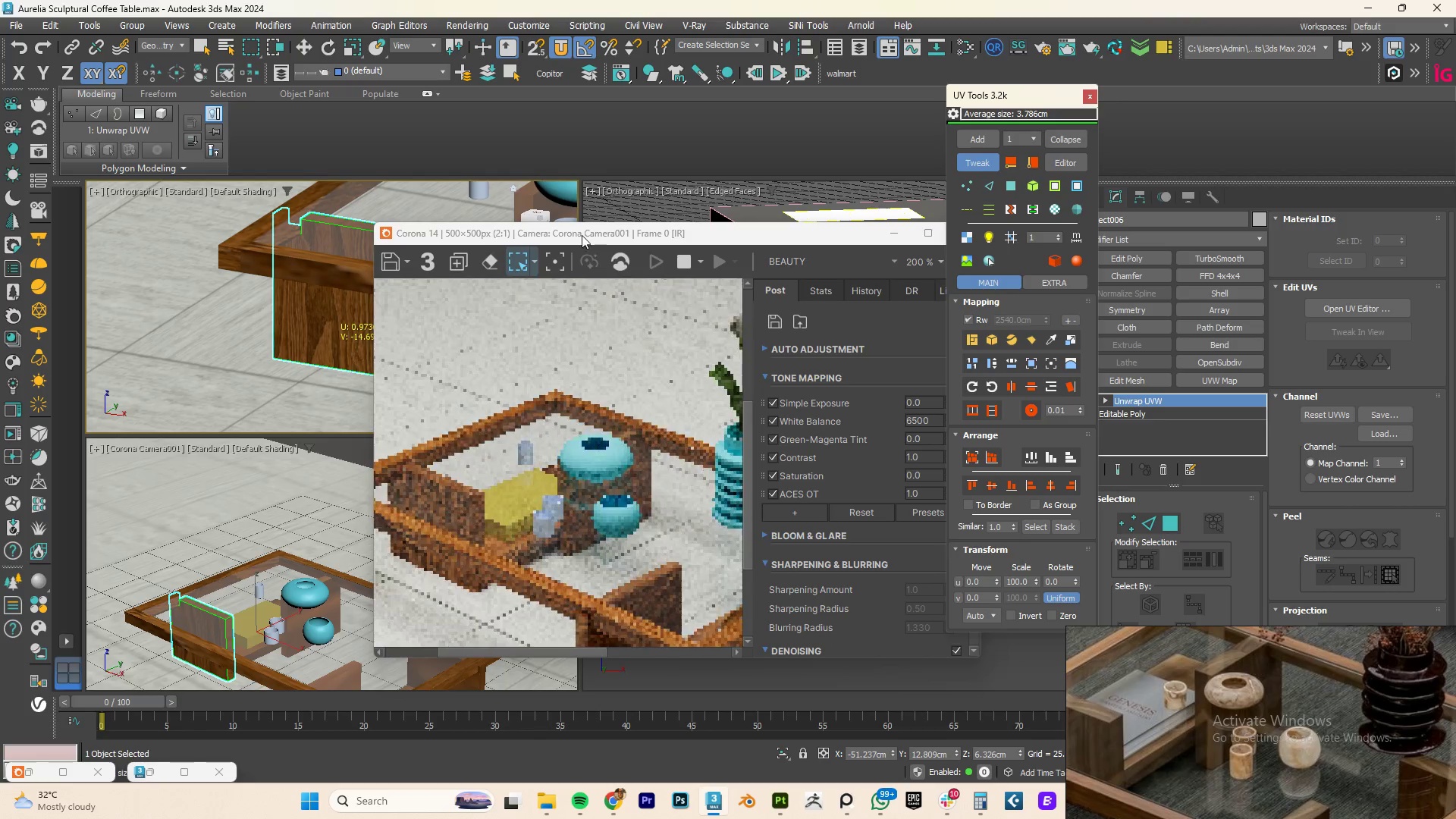 
left_click_drag(start_coordinate=[581, 234], to_coordinate=[868, 61])
 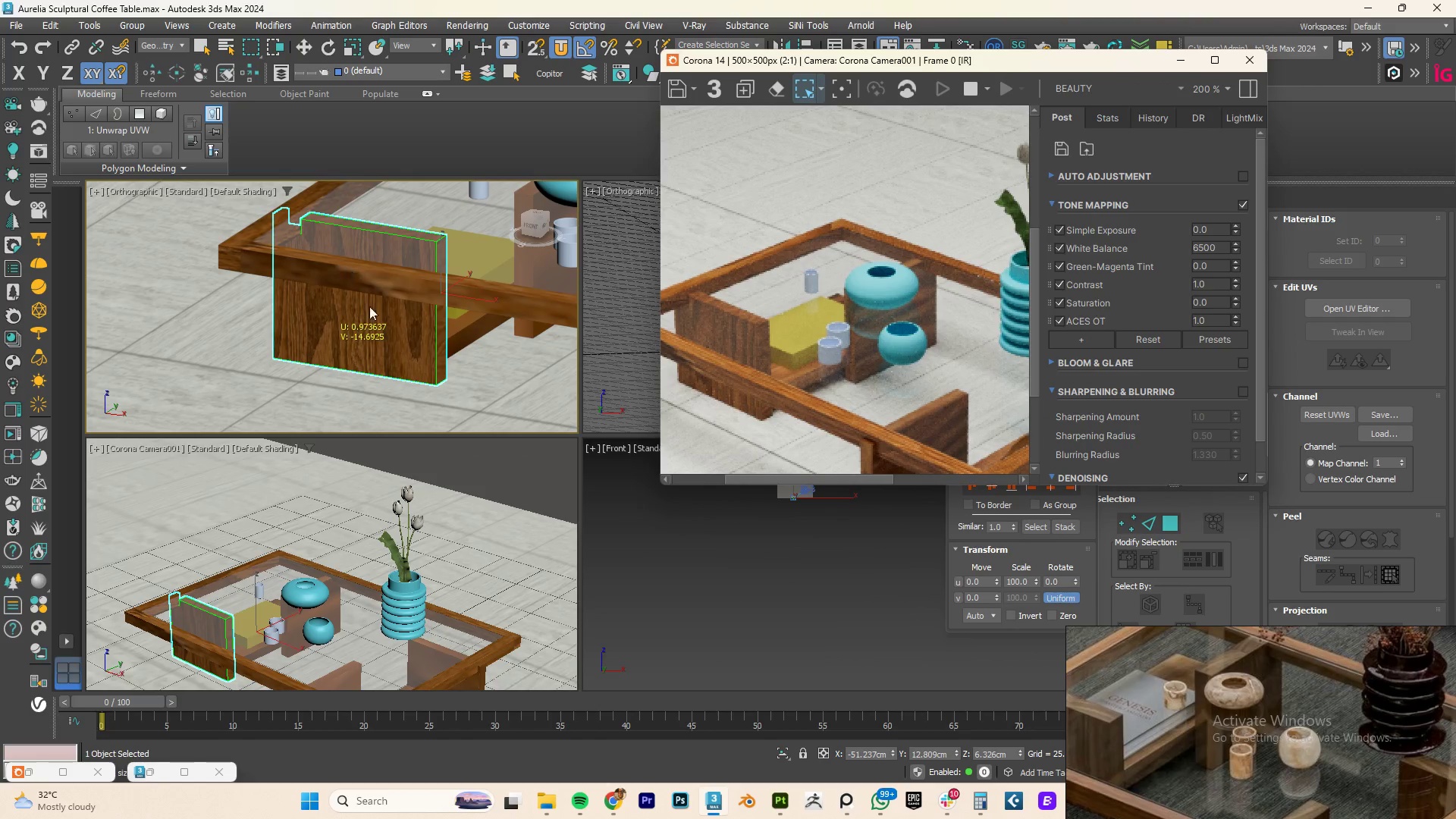 
left_click_drag(start_coordinate=[388, 318], to_coordinate=[339, 313])
 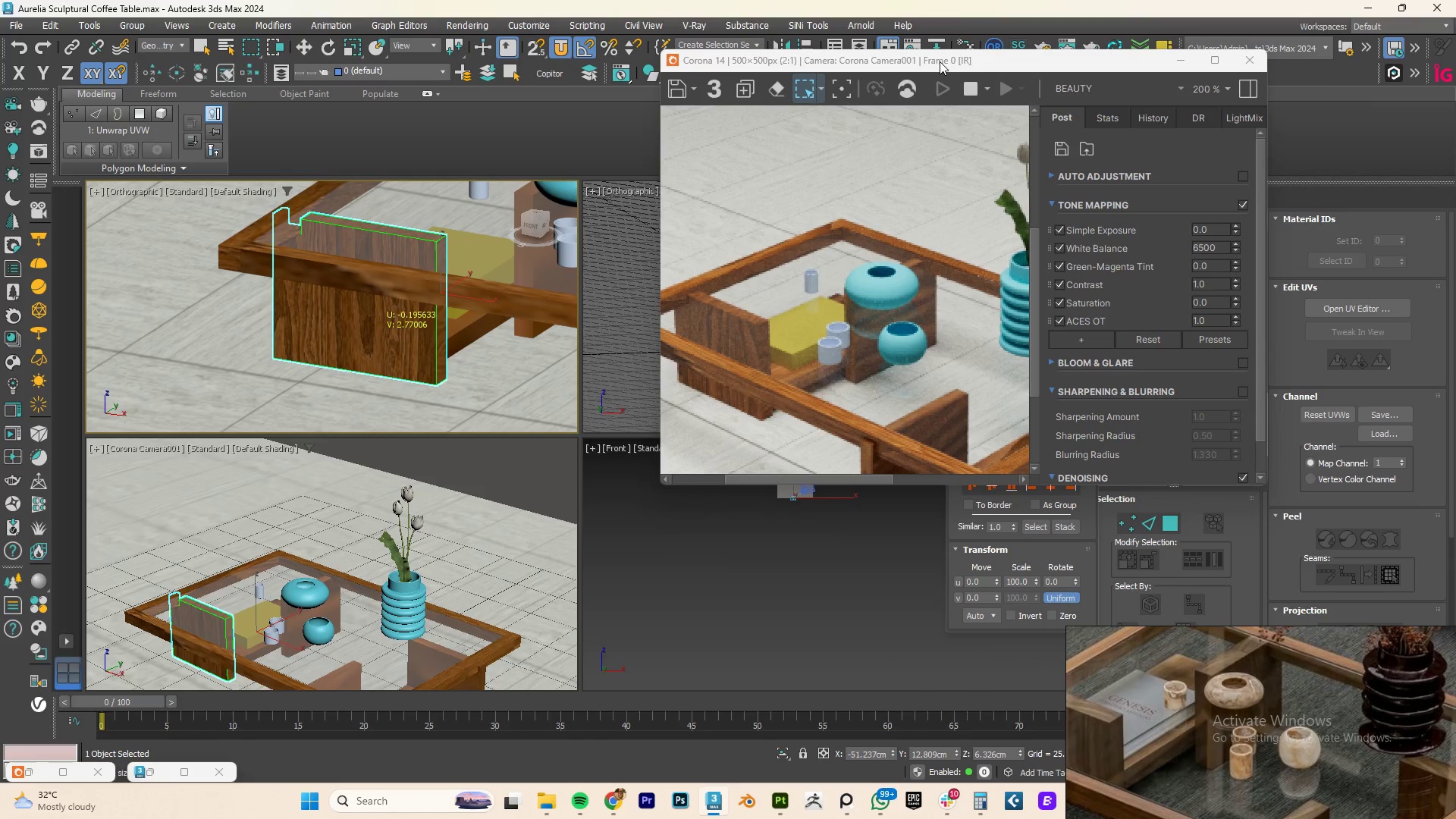 
wait(8.31)
 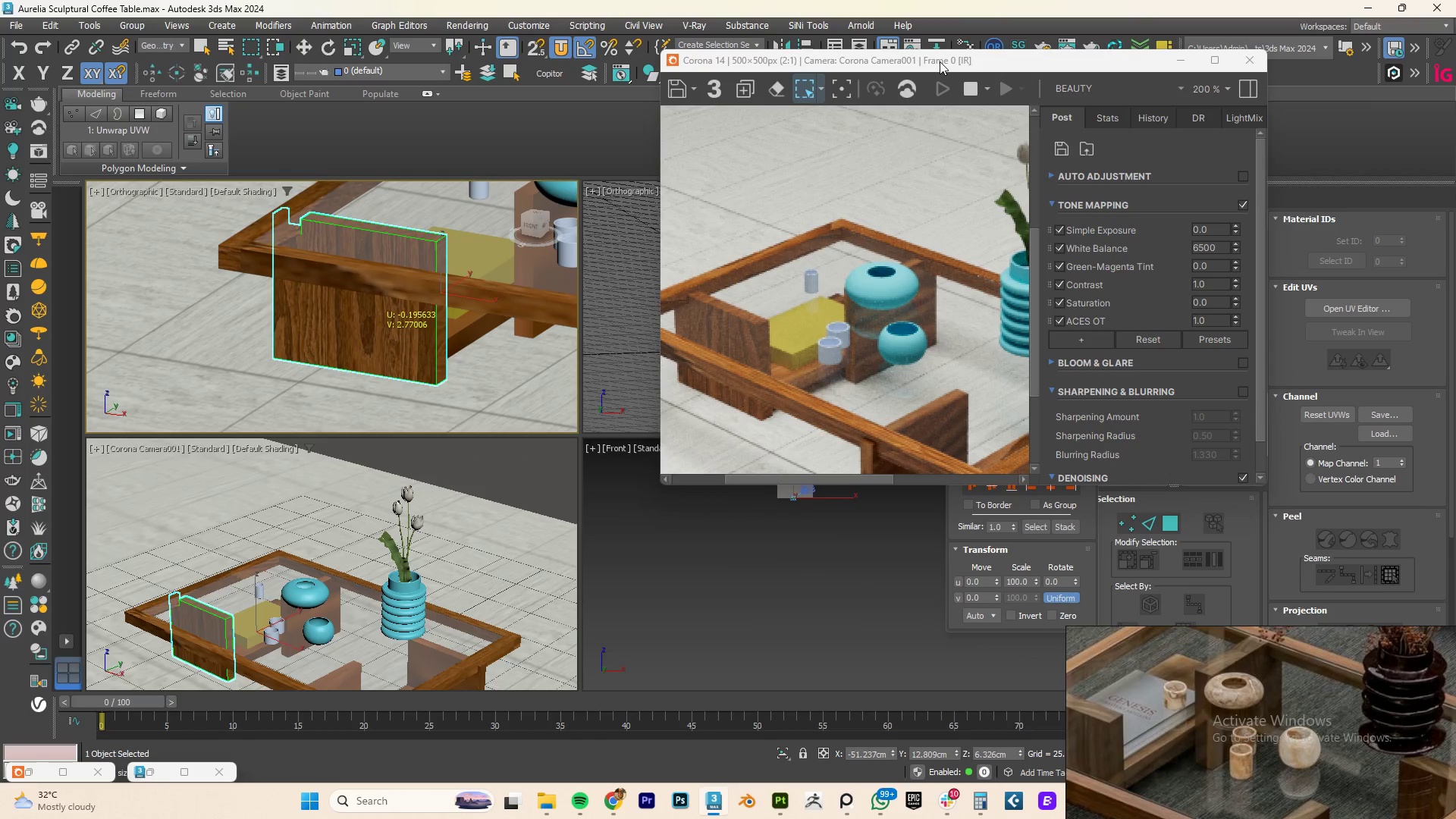 
scroll: coordinate [413, 341], scroll_direction: down, amount: 3.0
 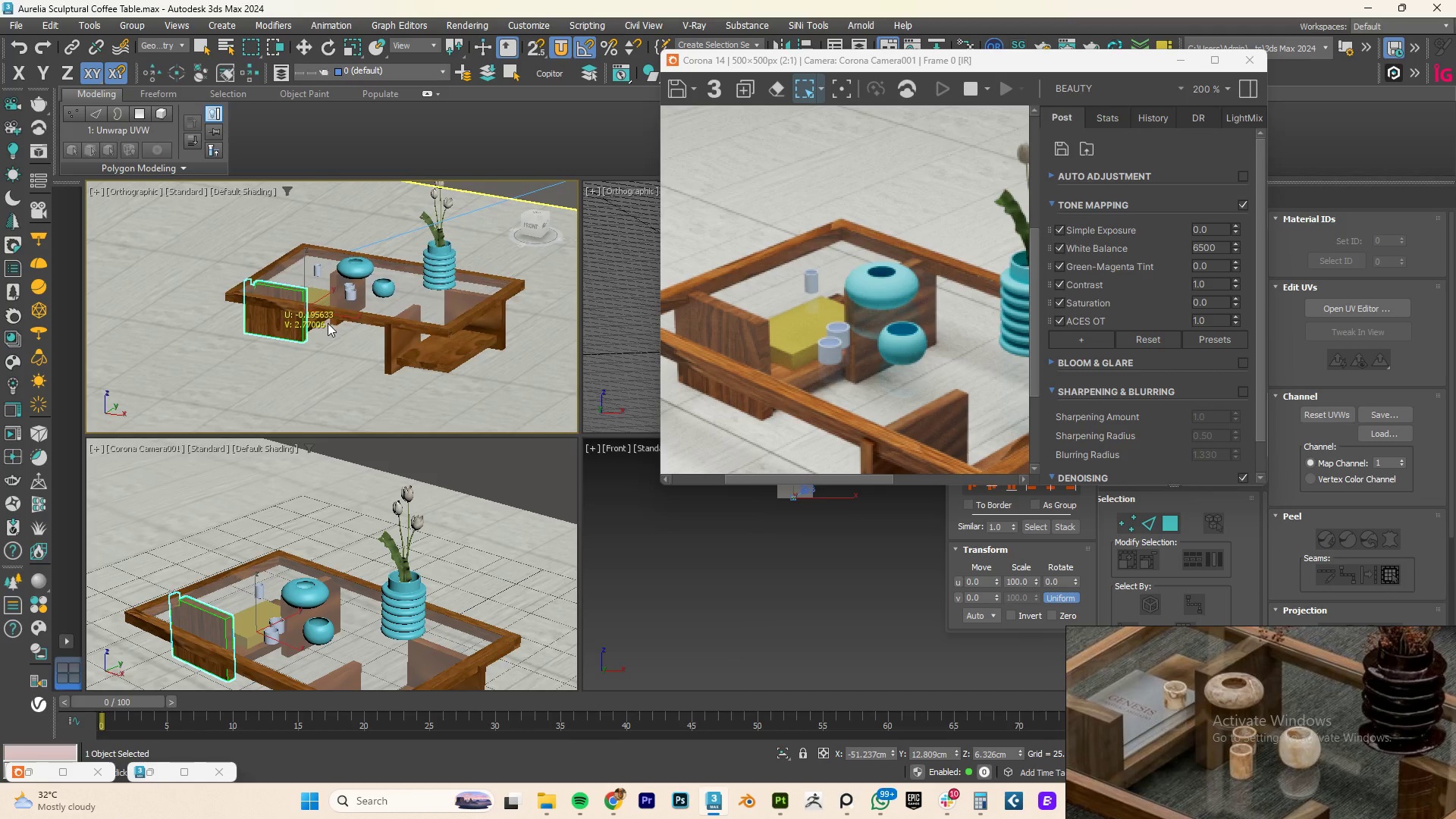 
scroll: coordinate [407, 343], scroll_direction: up, amount: 3.0
 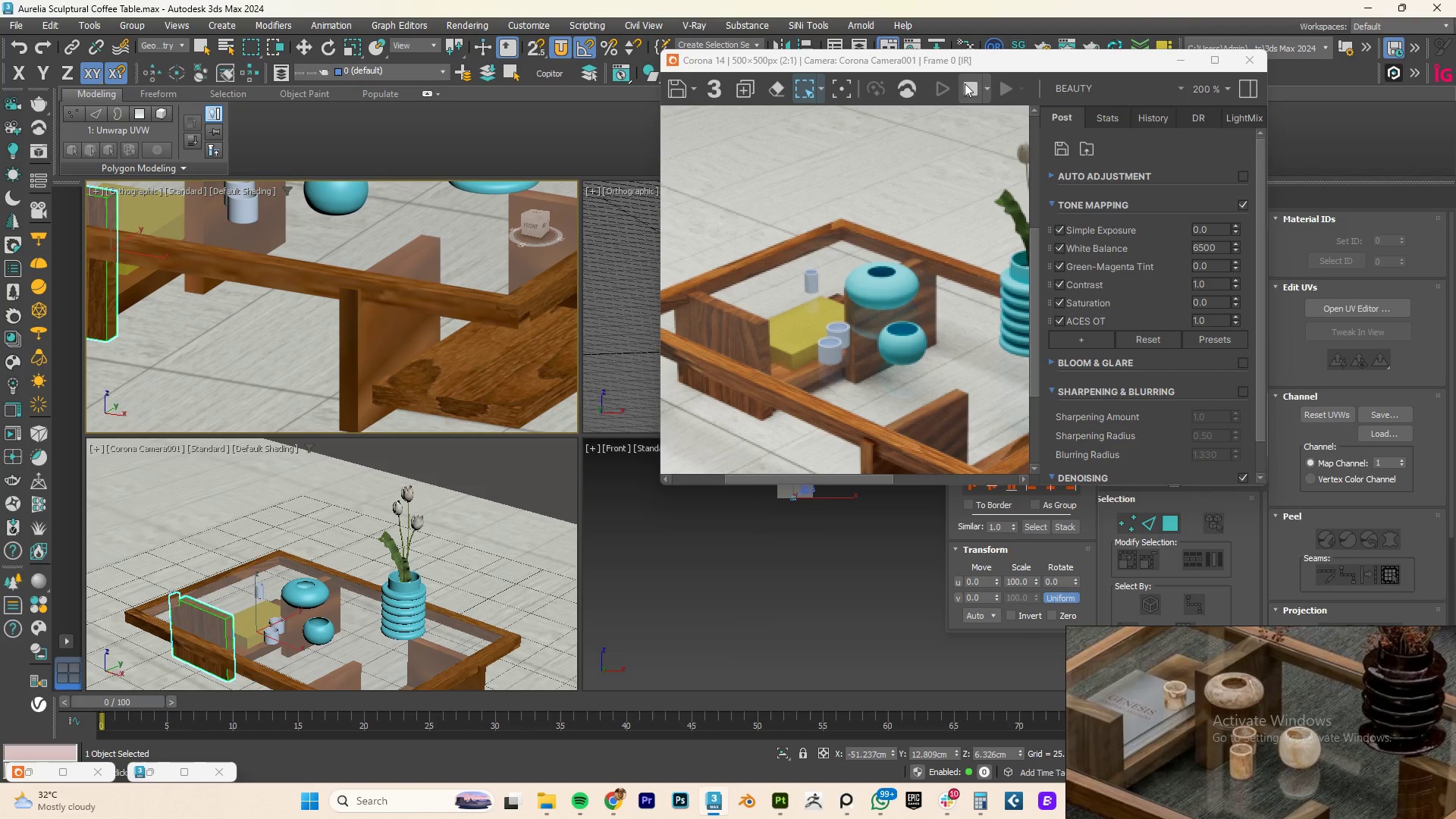 
left_click_drag(start_coordinate=[1038, 66], to_coordinate=[325, 410])
 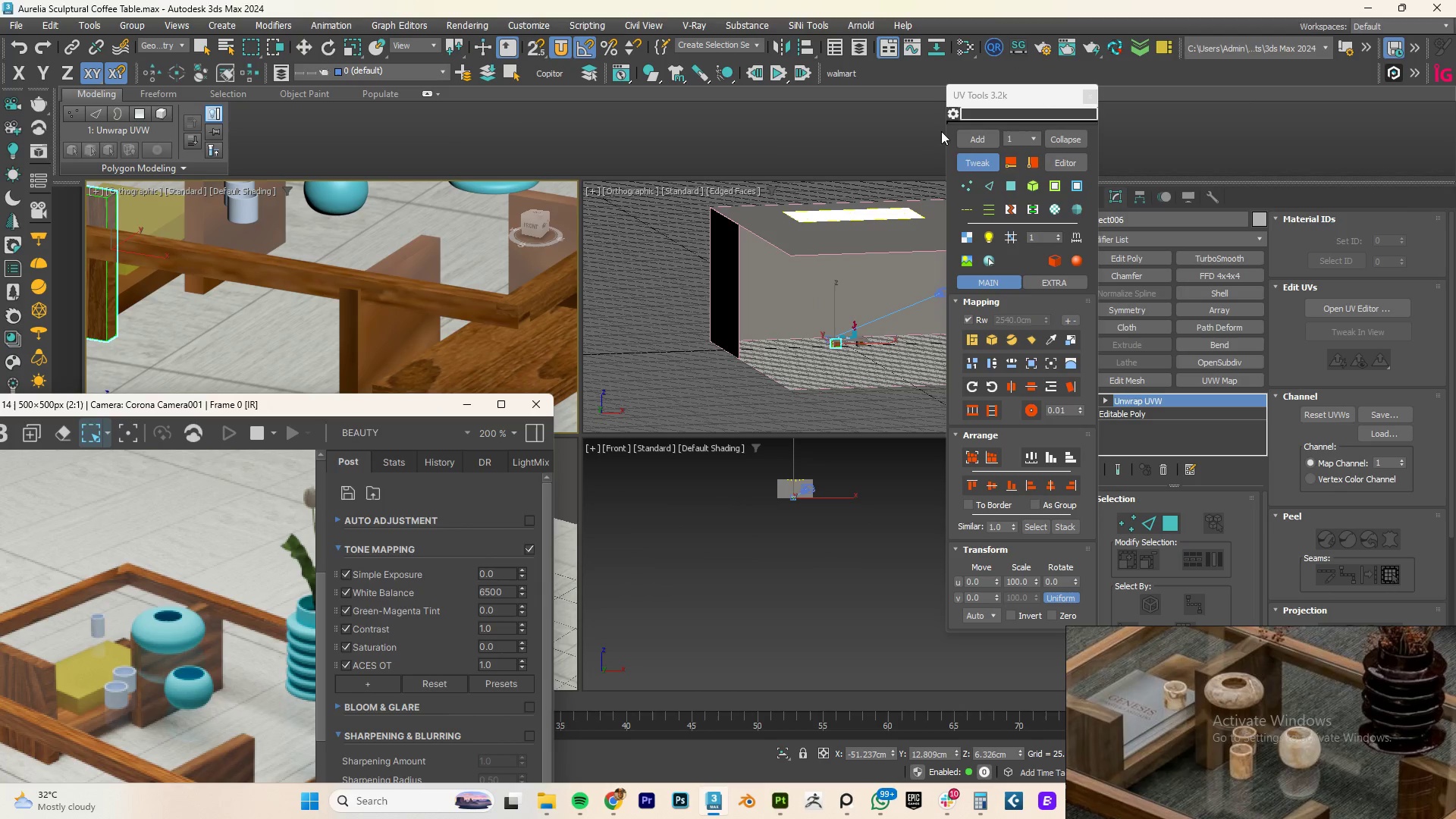 
left_click([985, 161])
 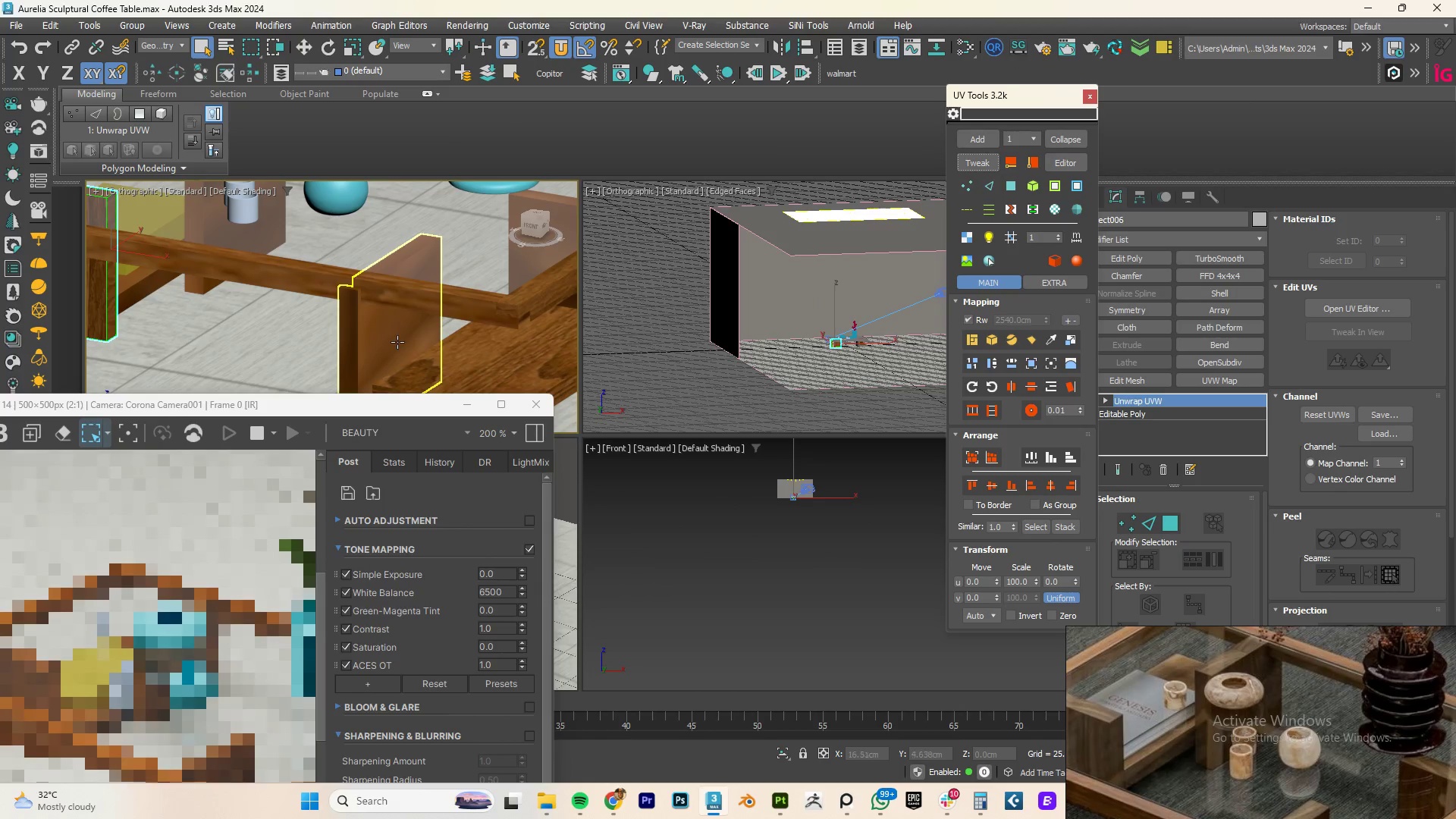 
left_click([391, 344])
 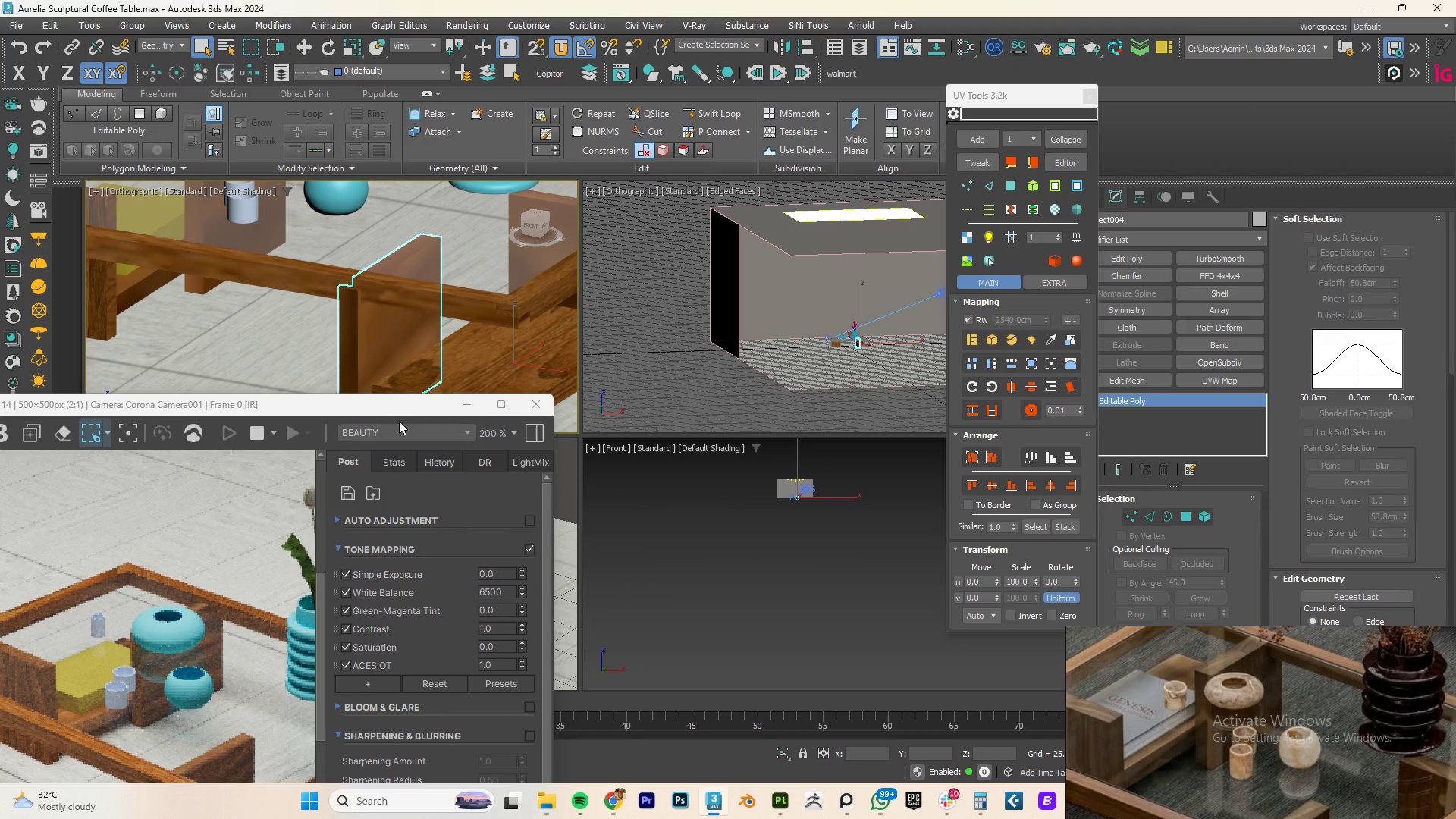 
left_click_drag(start_coordinate=[397, 411], to_coordinate=[453, 431])
 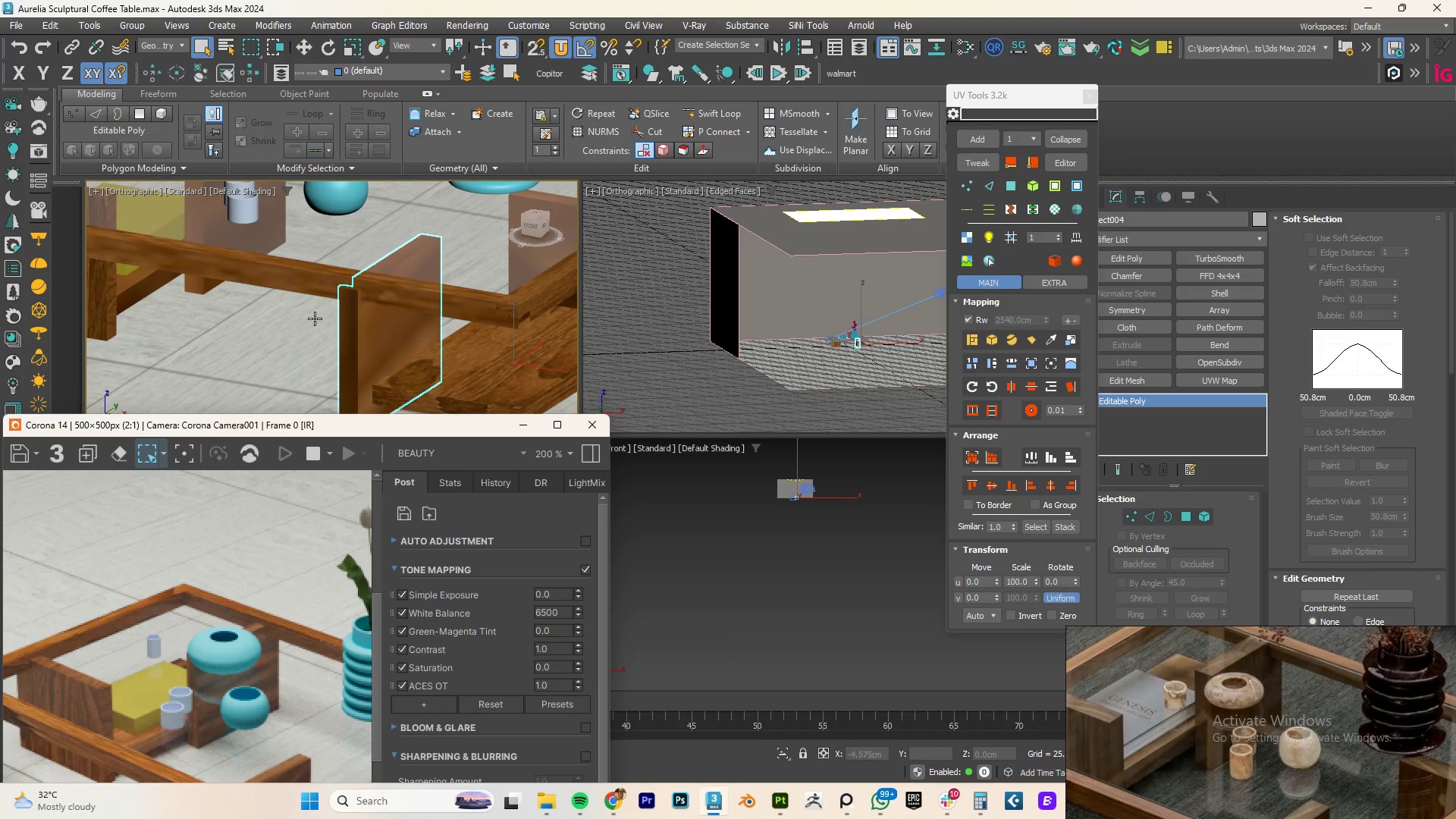 
wait(5.89)
 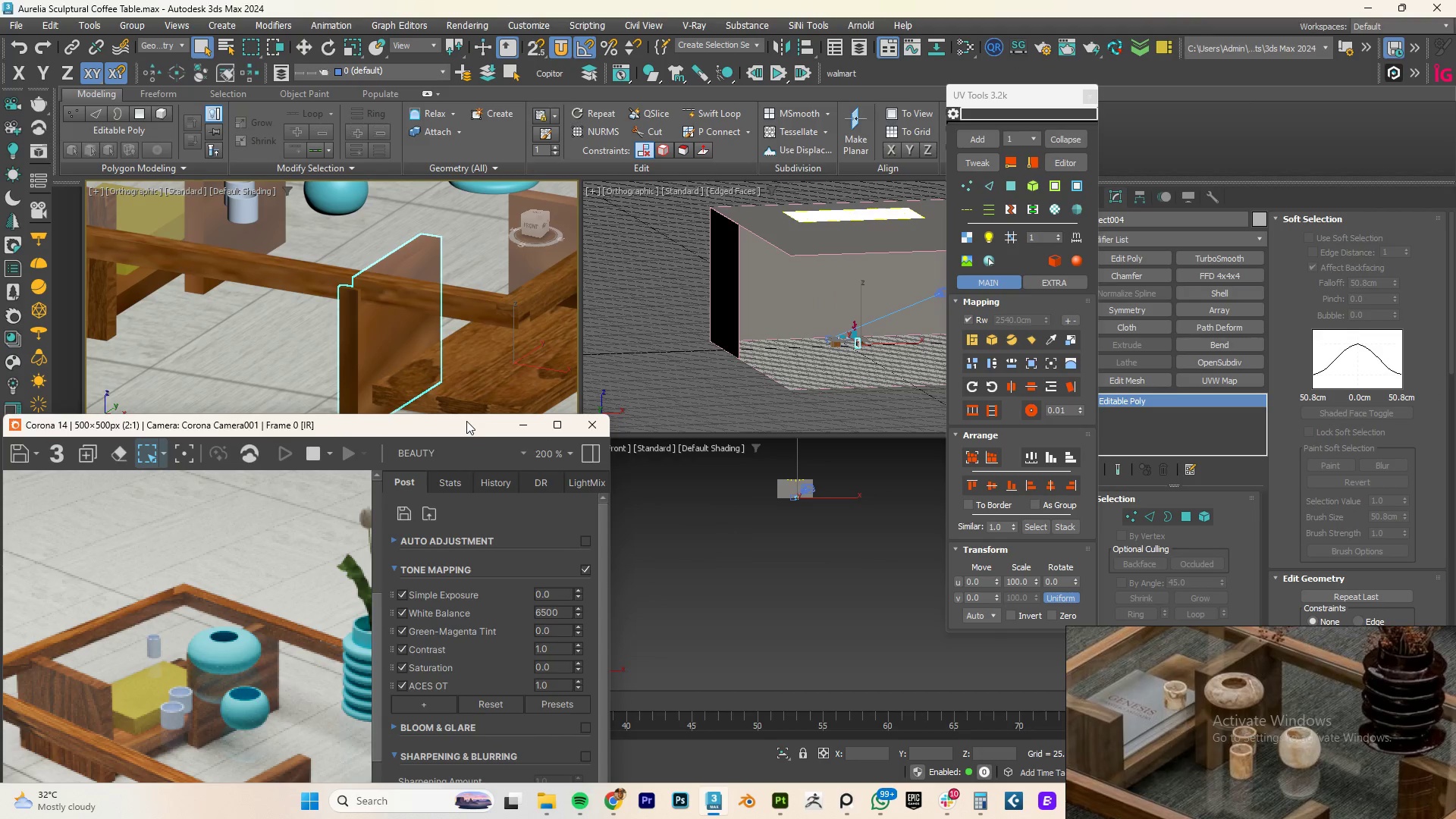 
hold_key(key=ControlLeft, duration=0.72)
left_click([202, 284])
 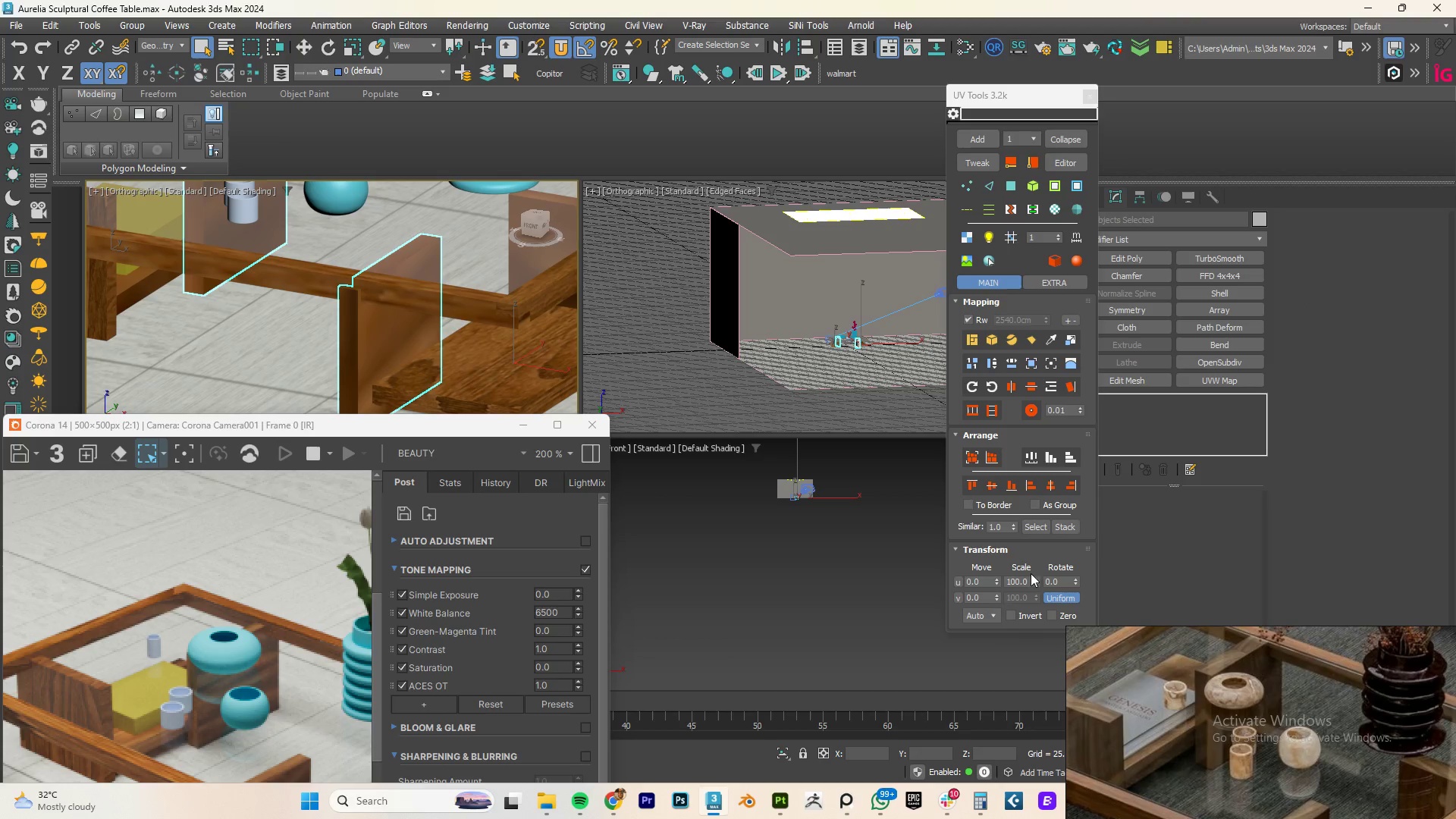 
left_click_drag(start_coordinate=[1034, 582], to_coordinate=[461, 132])
 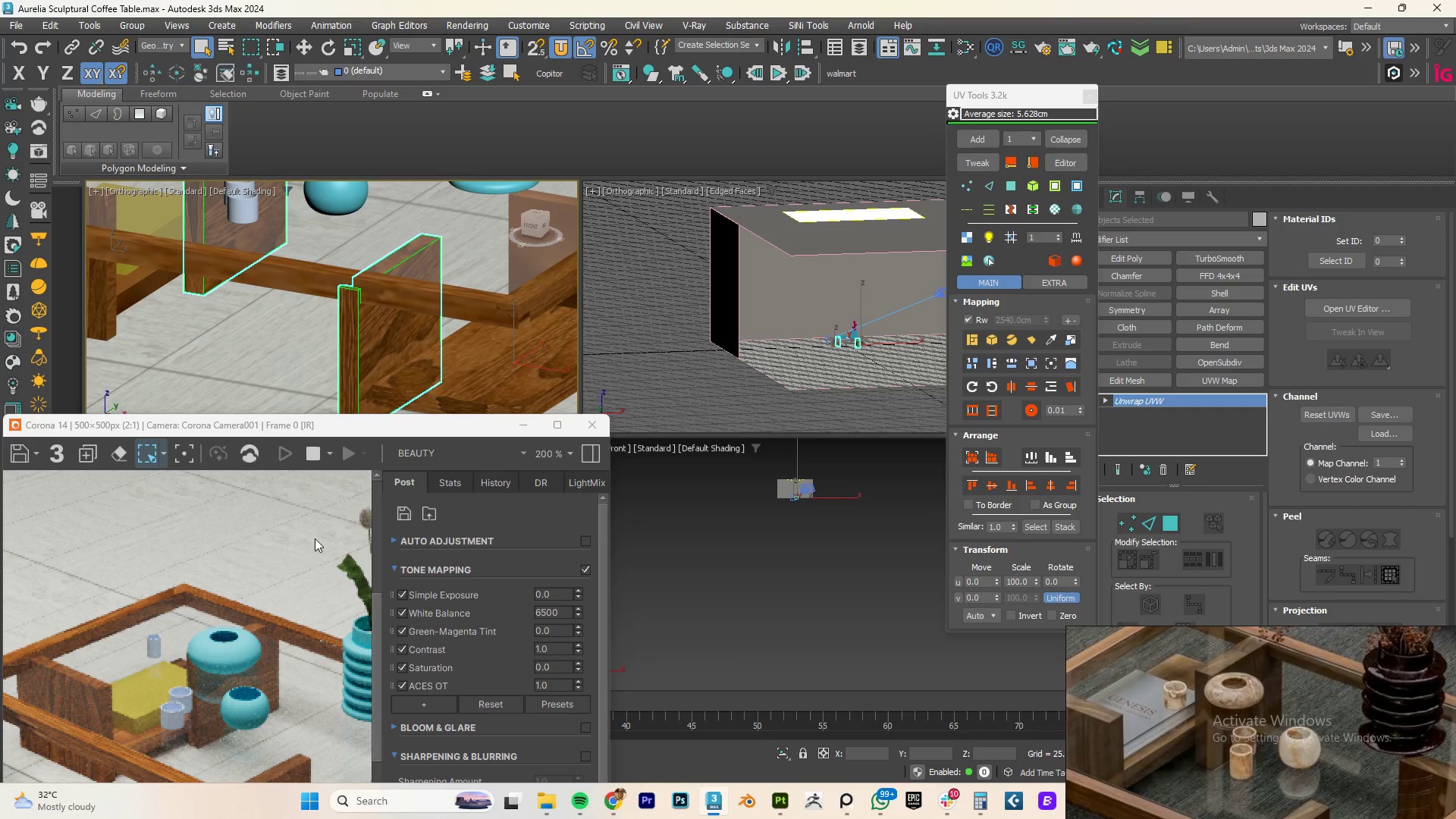 
left_click_drag(start_coordinate=[279, 431], to_coordinate=[463, 429])
 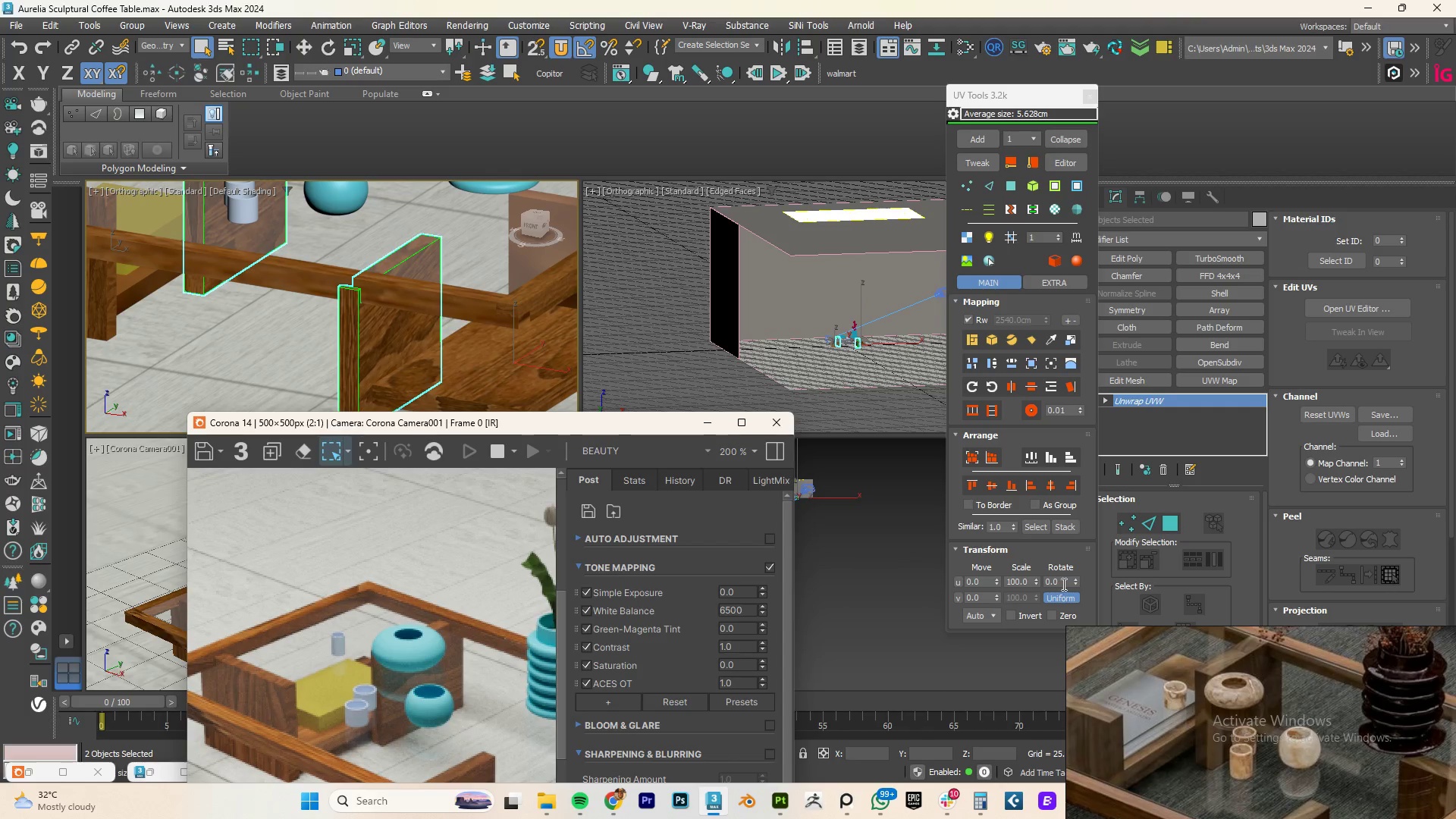 
double_click([1062, 584])
 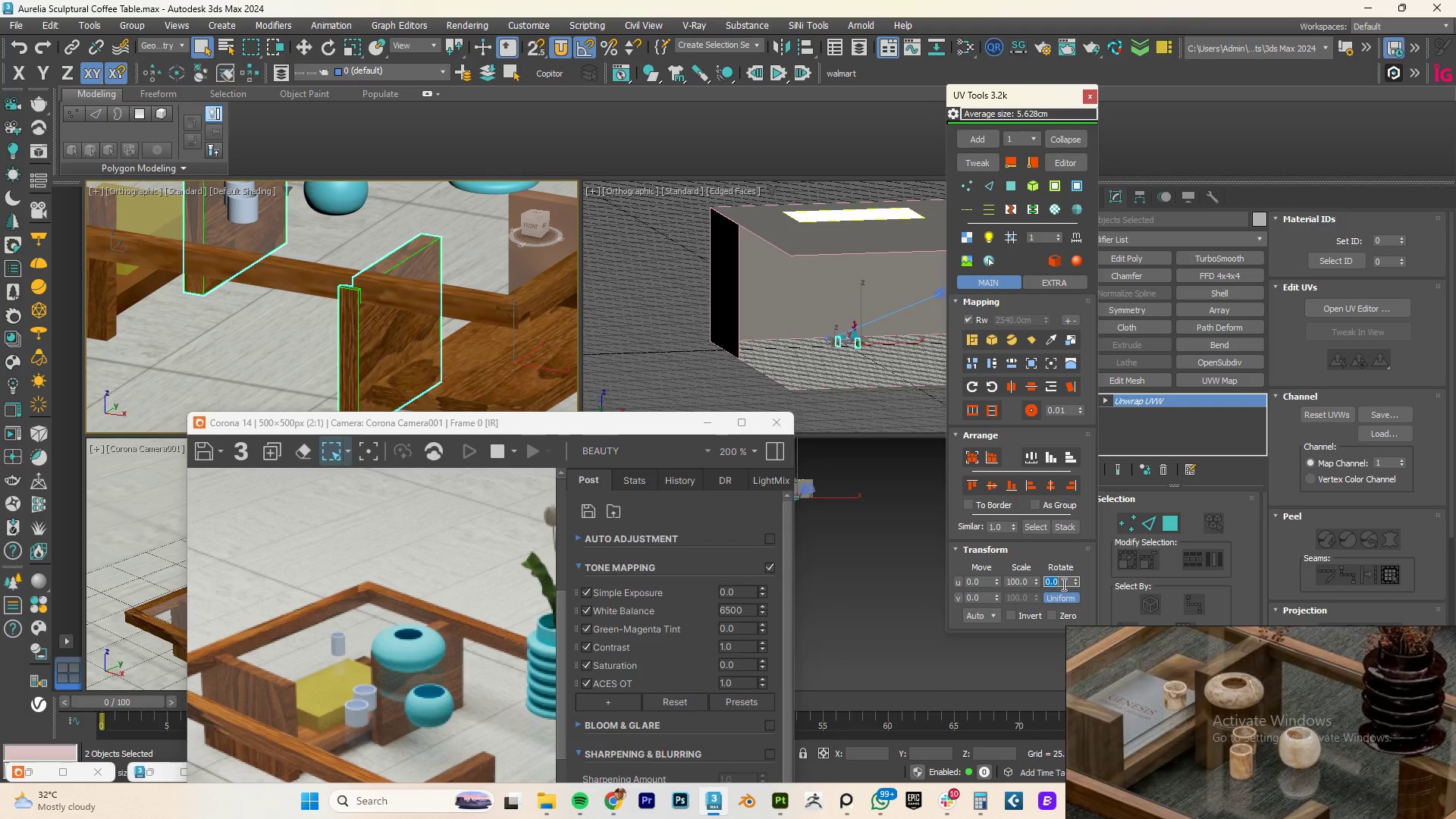 
key(Numpad9)
 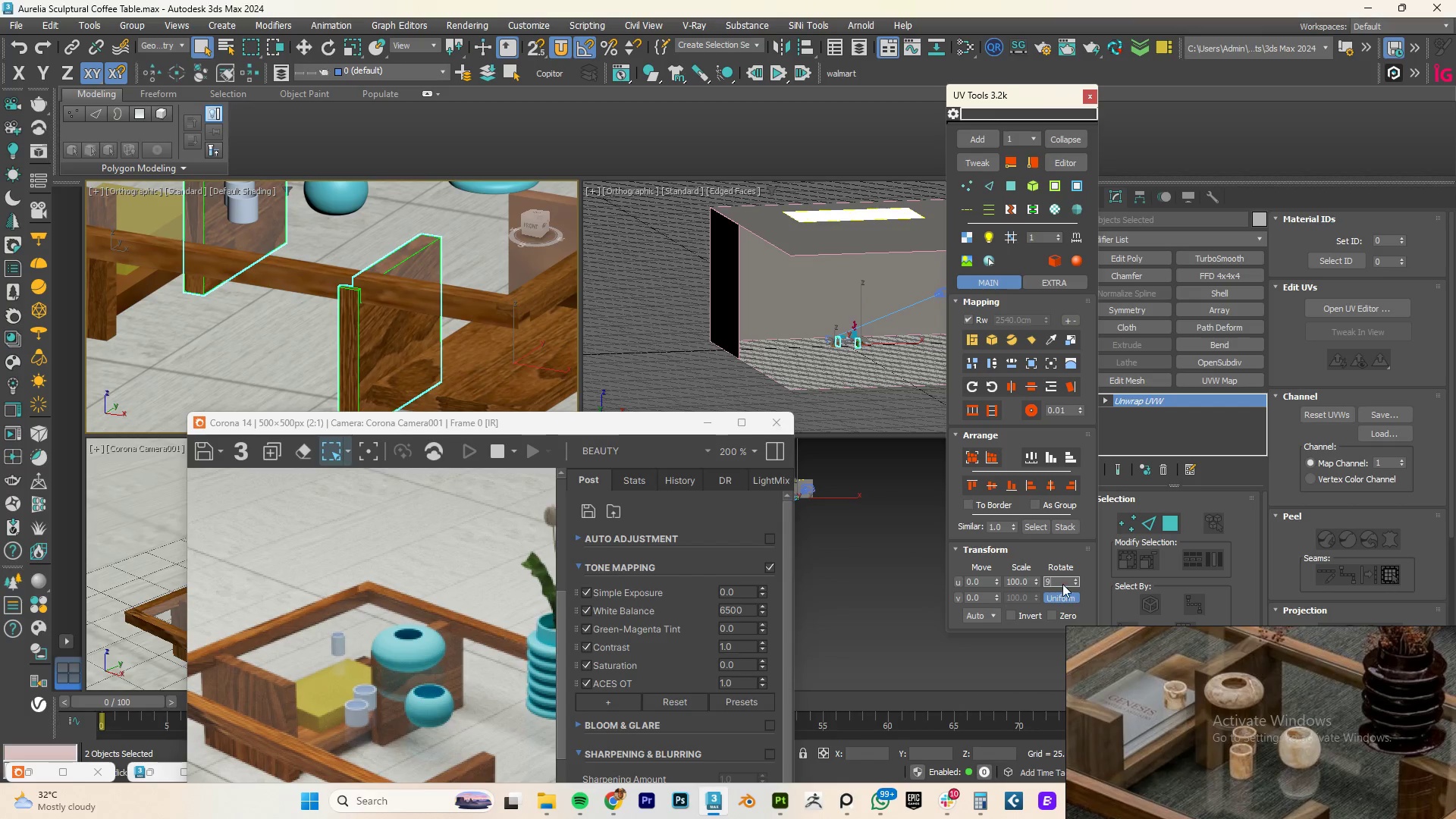 
key(Numpad0)
 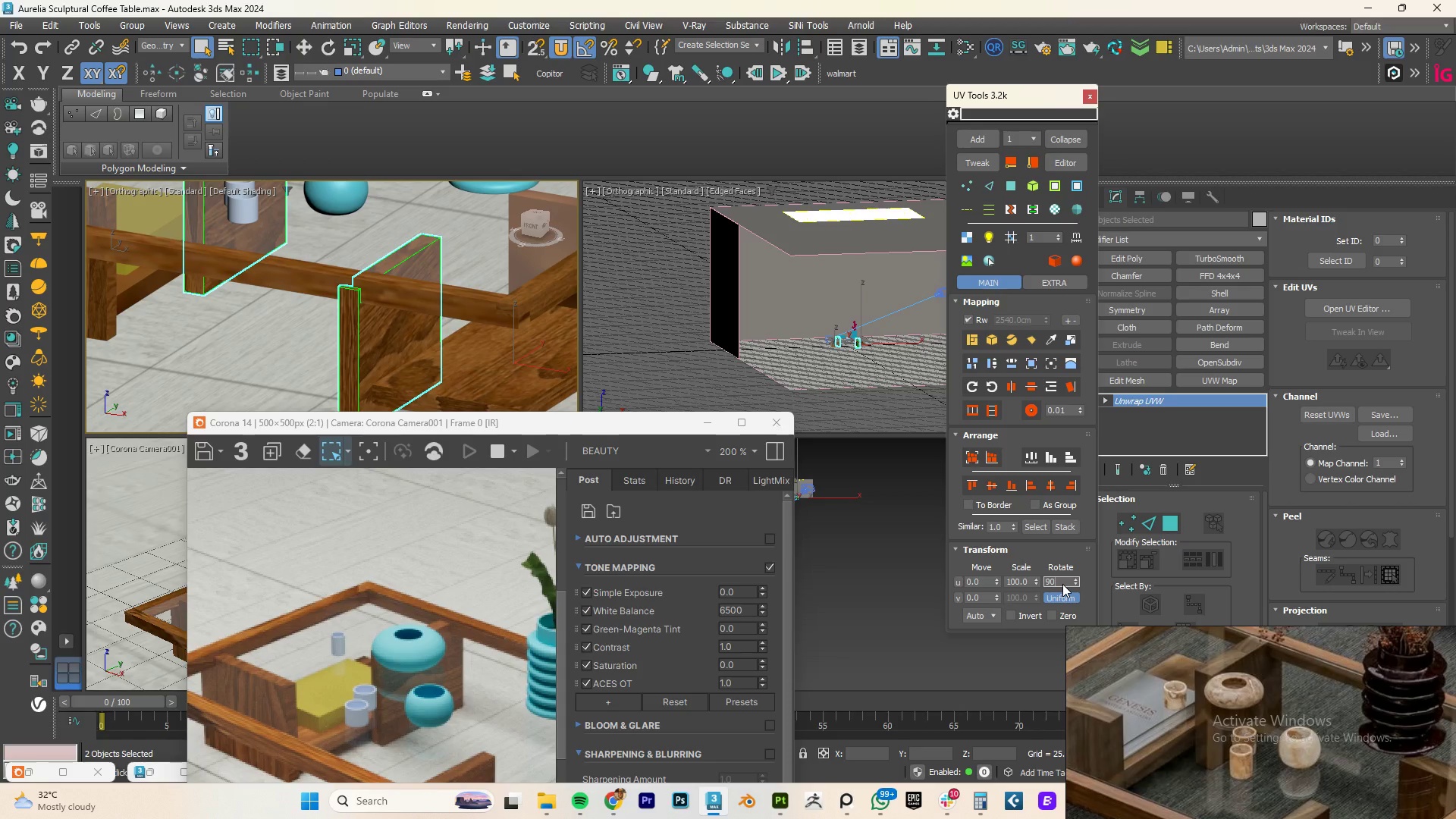 
key(NumpadEnter)
 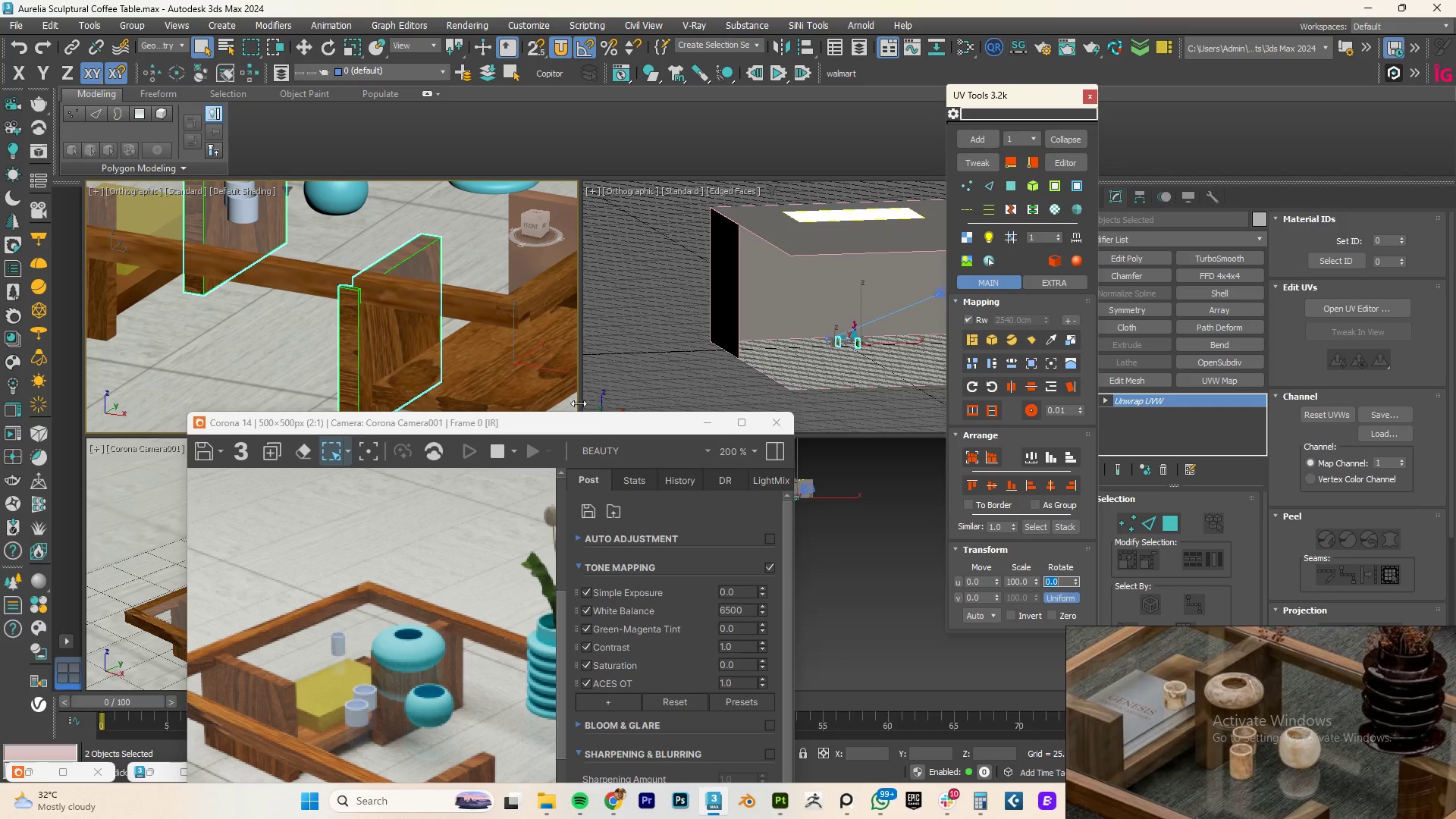 
wait(12.83)
 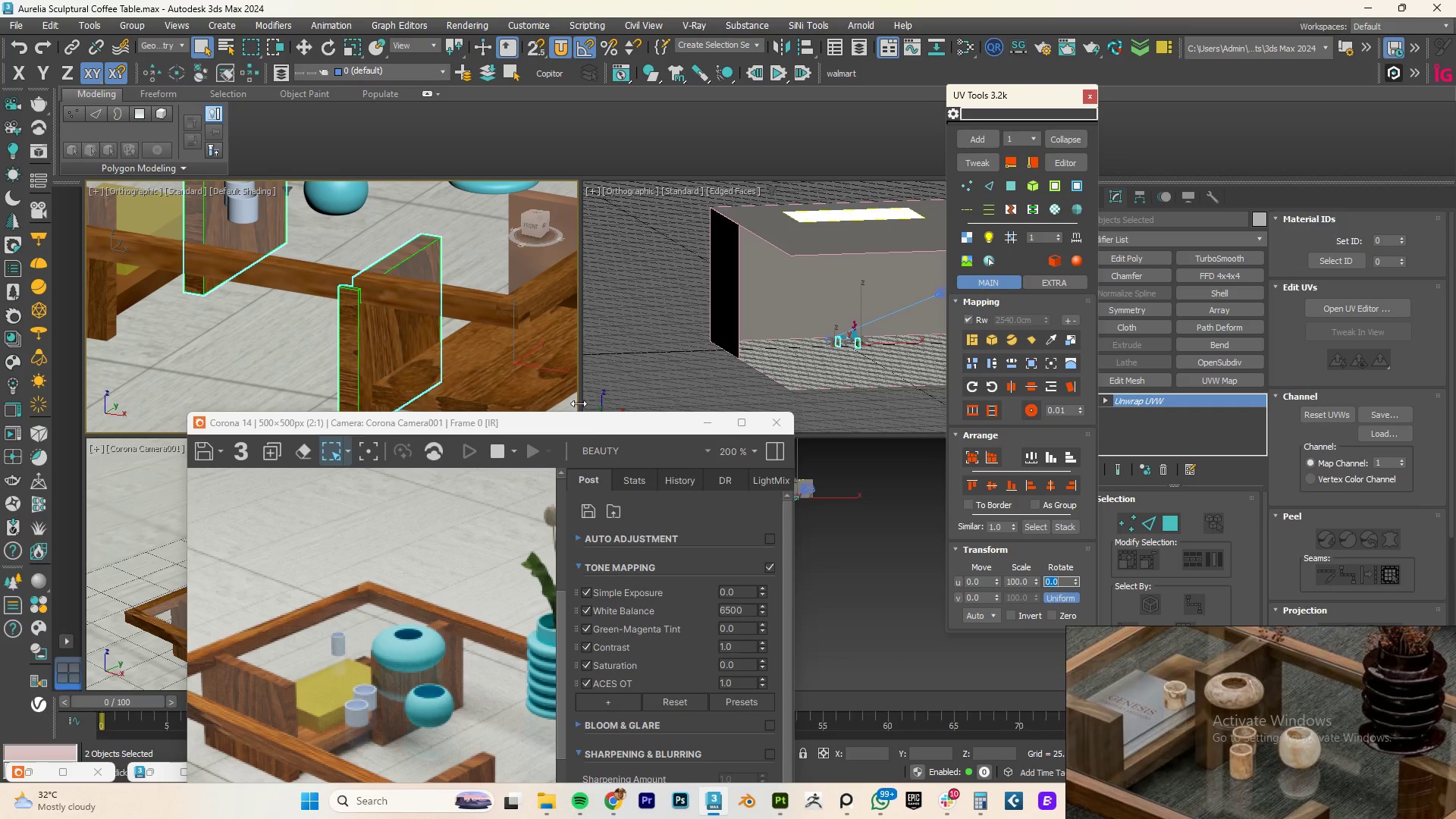 
left_click([396, 327])
 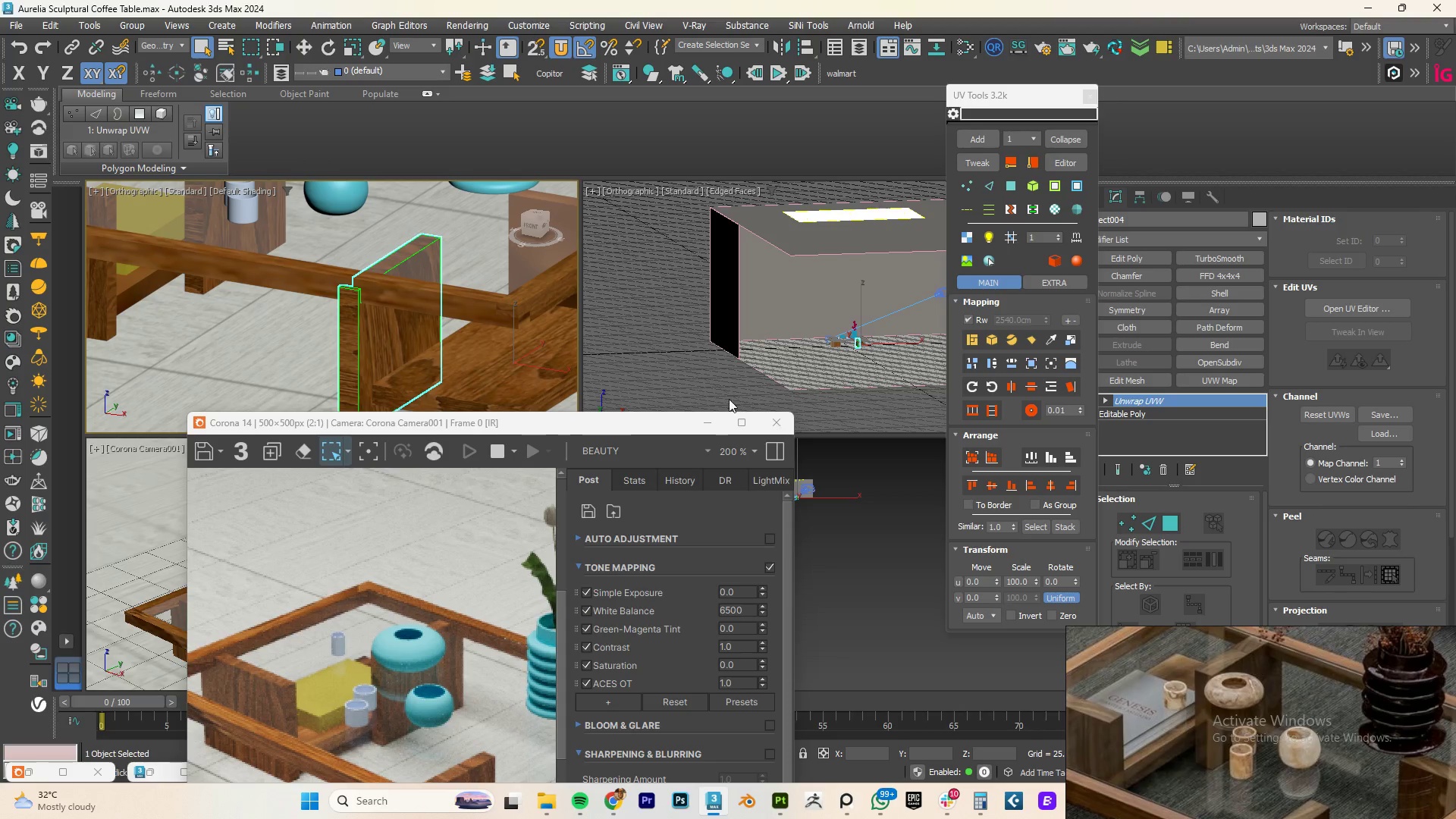 
wait(5.3)
 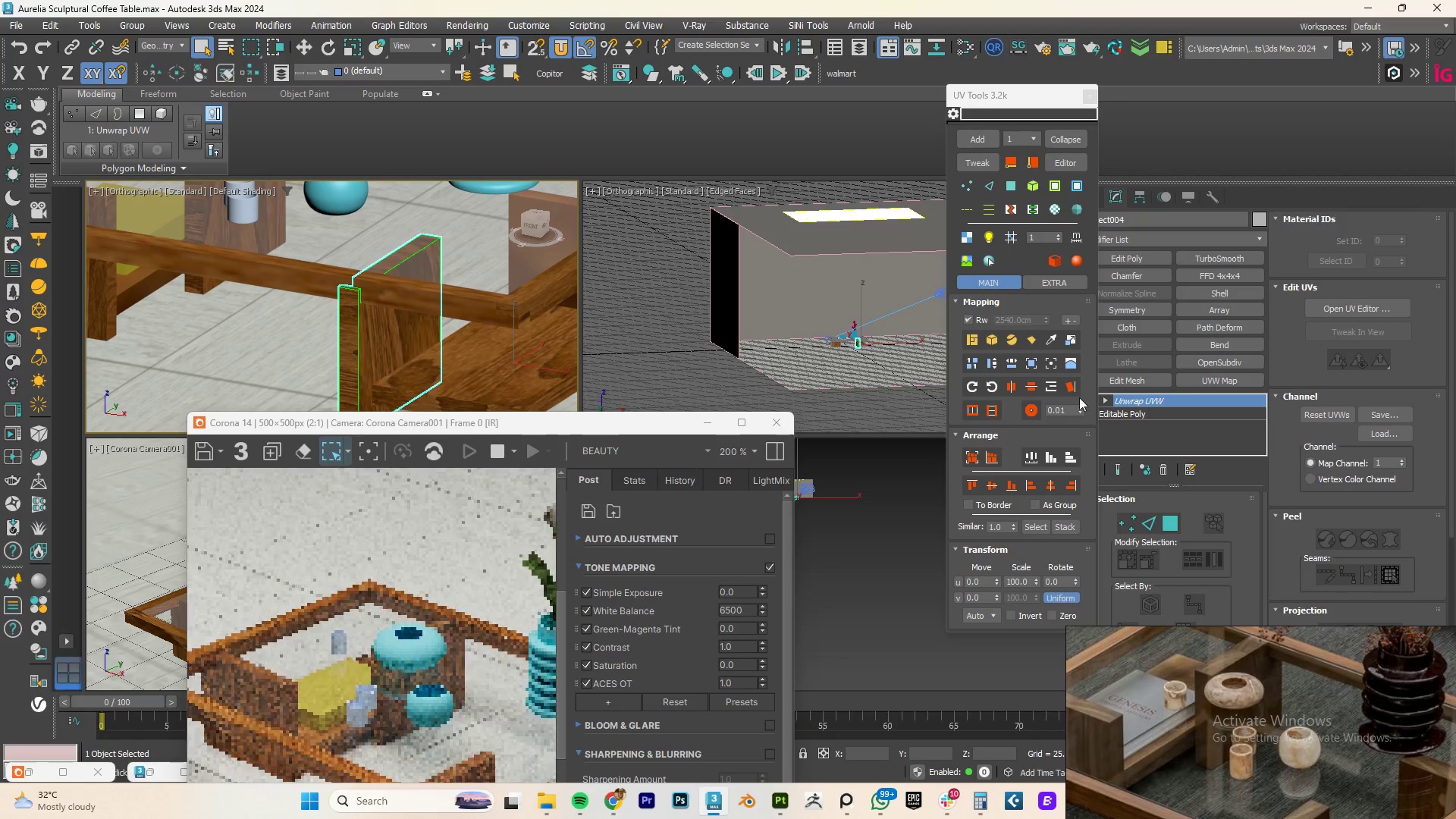 
left_click_drag(start_coordinate=[1035, 584], to_coordinate=[968, 769])
 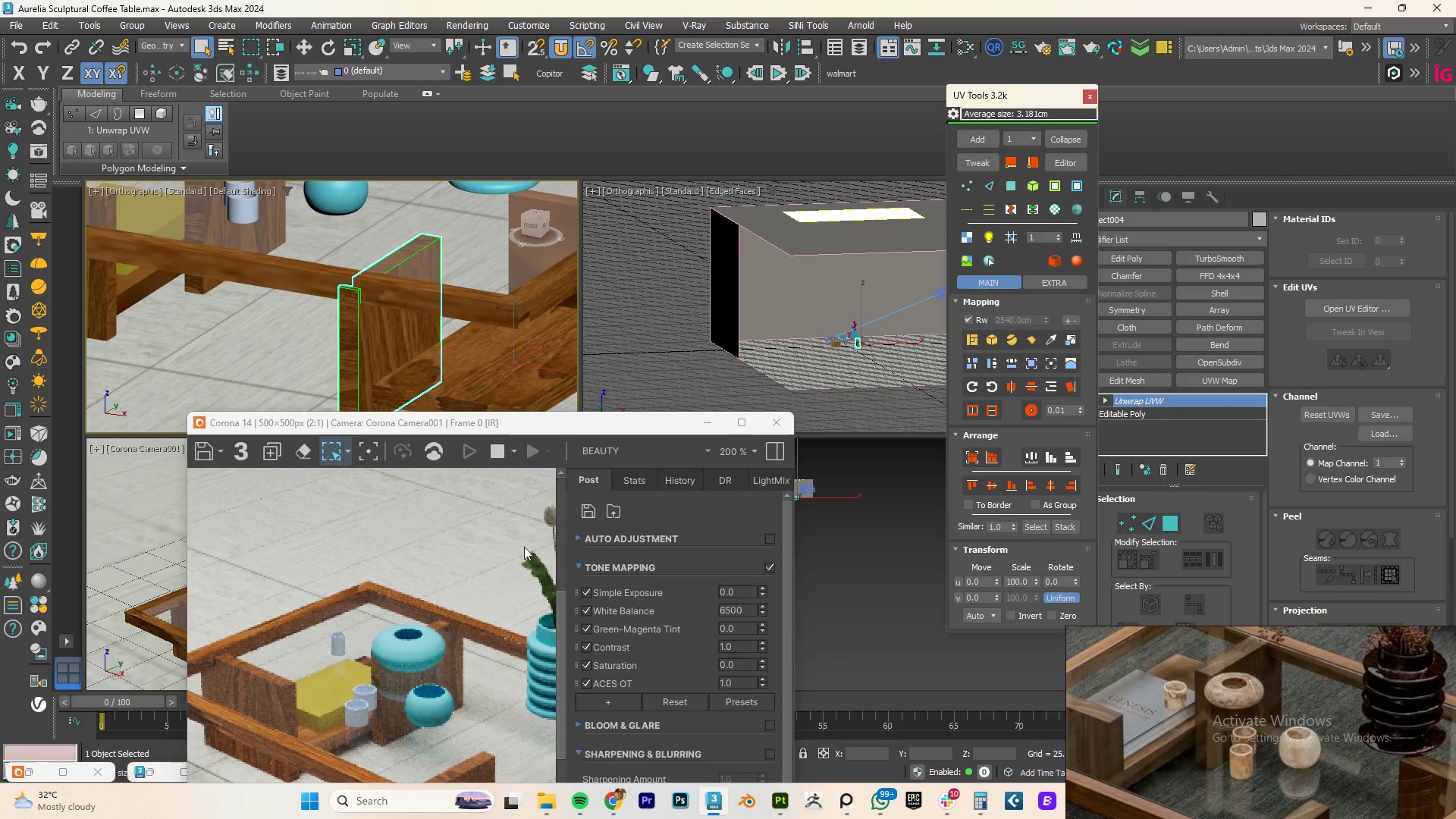 
left_click_drag(start_coordinate=[546, 419], to_coordinate=[800, 119])
 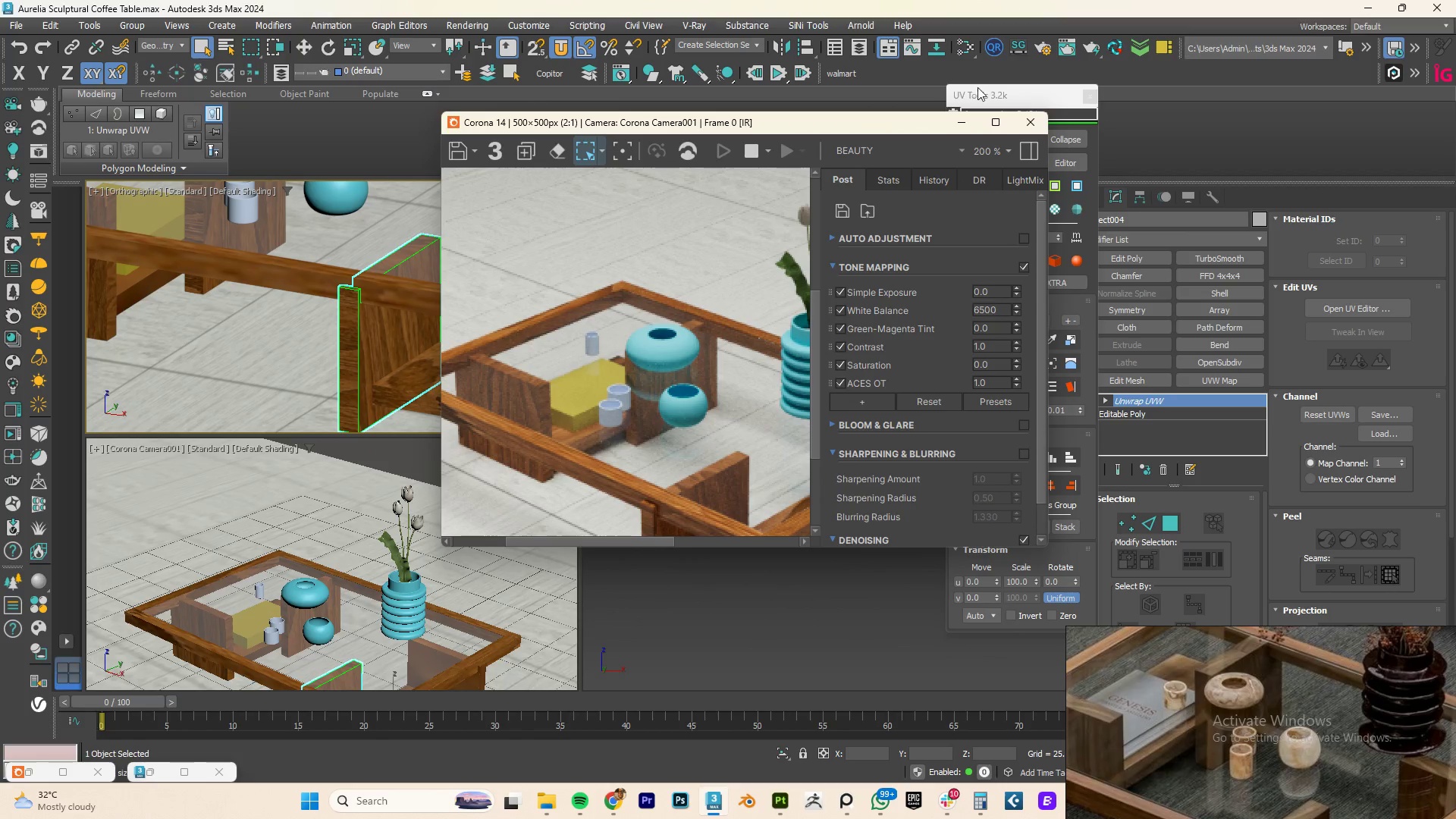 
left_click_drag(start_coordinate=[979, 90], to_coordinate=[1230, 116])
 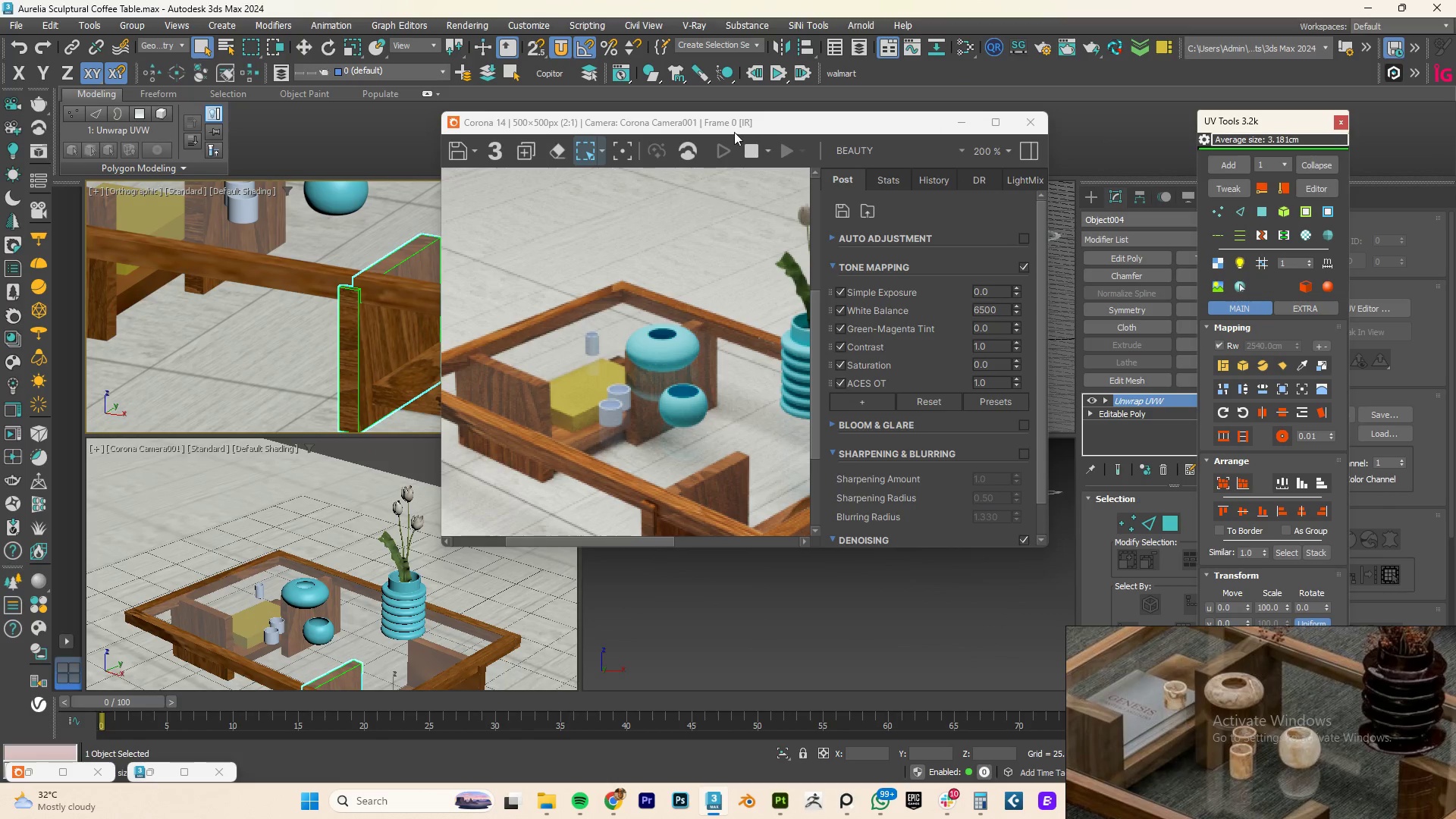 